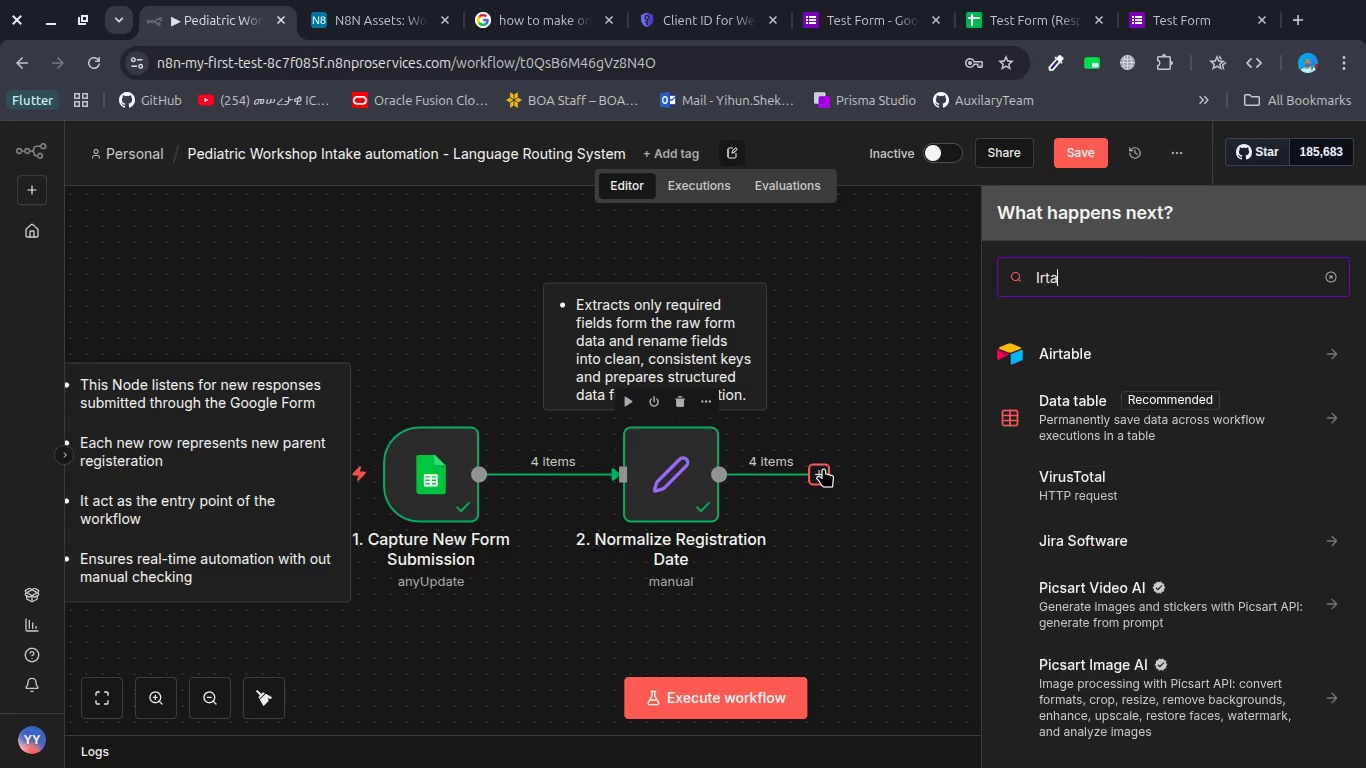 
key(Enter)
 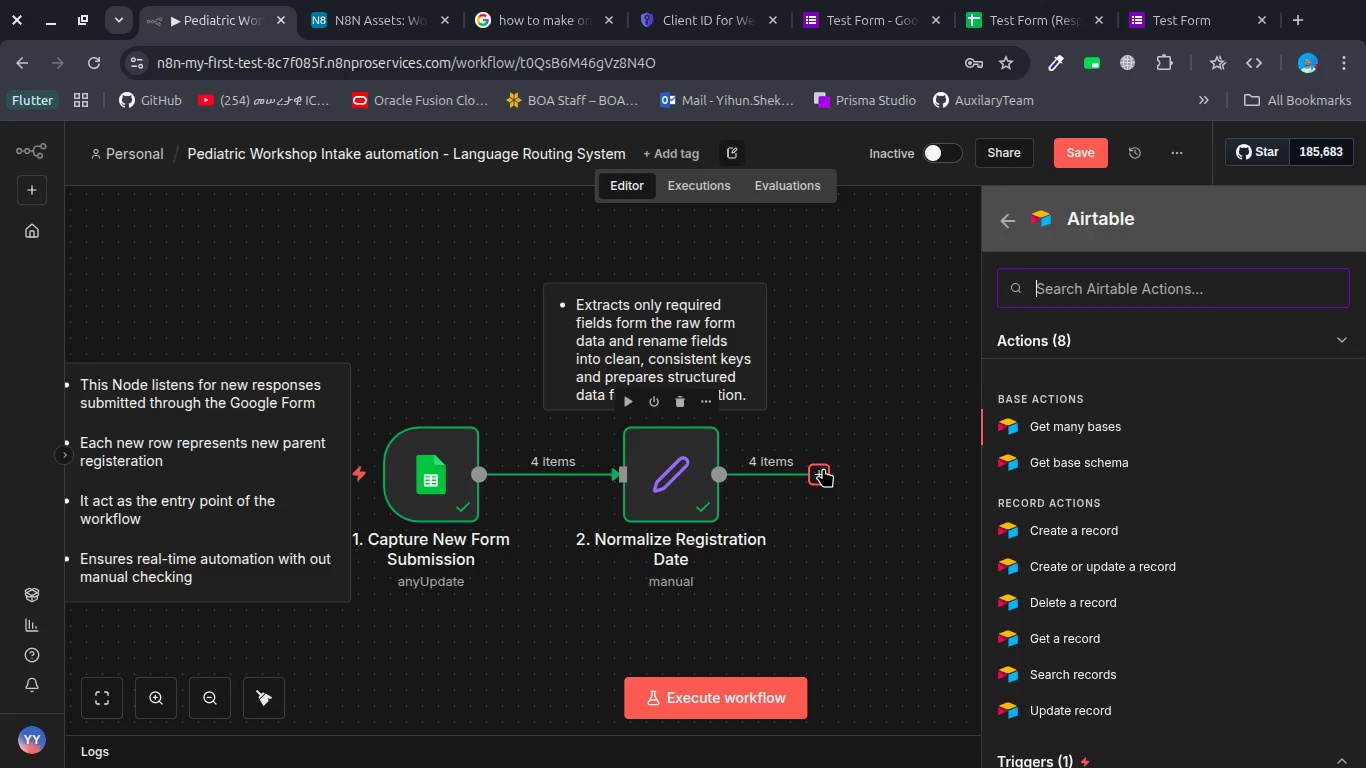 
type(cre)
 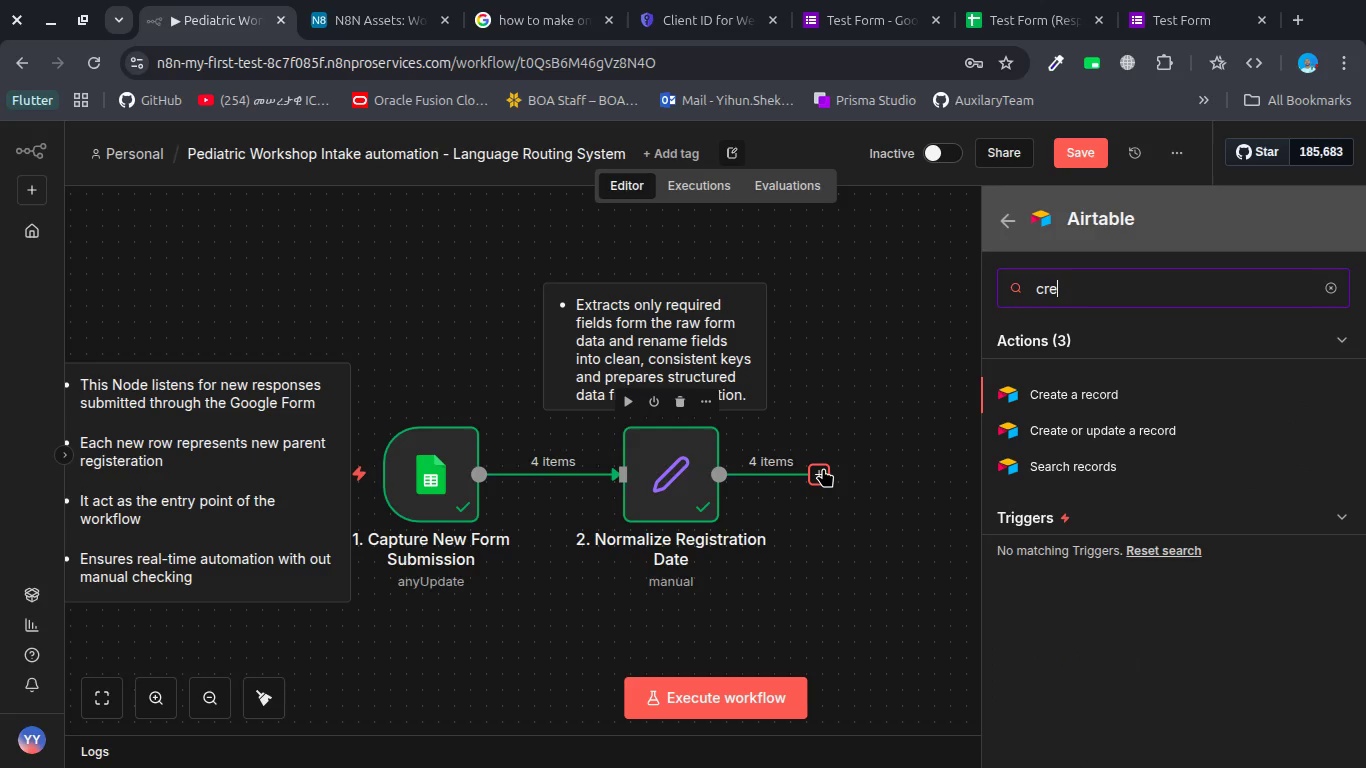 
key(Enter)
 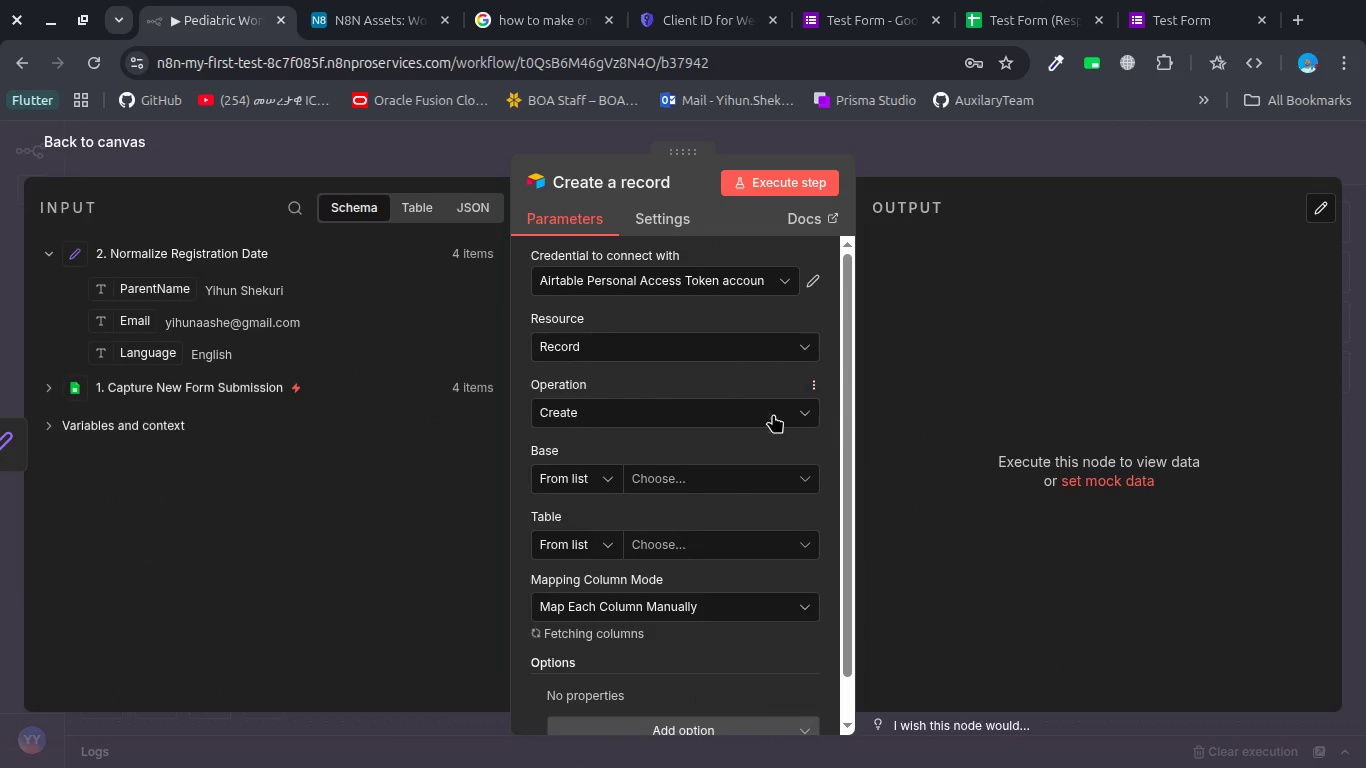 
left_click([647, 476])
 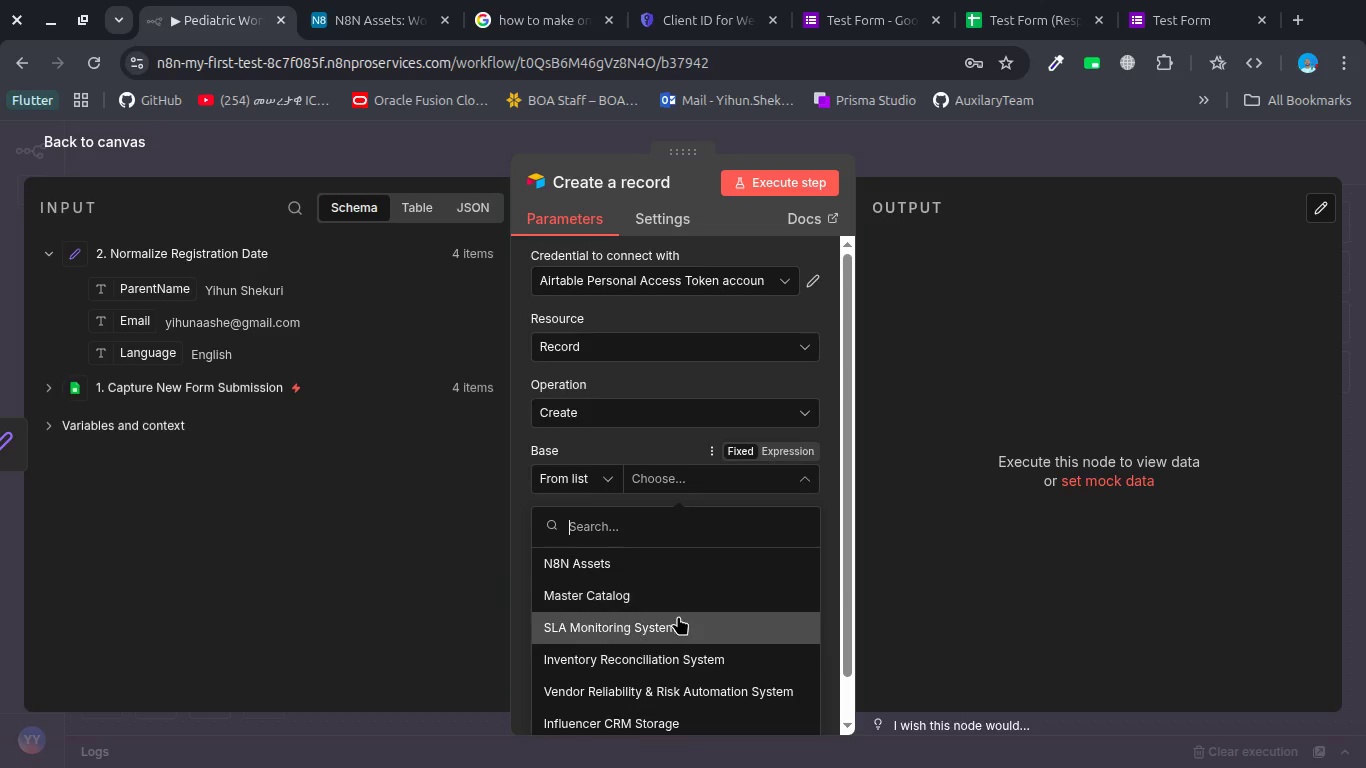 
left_click([648, 559])
 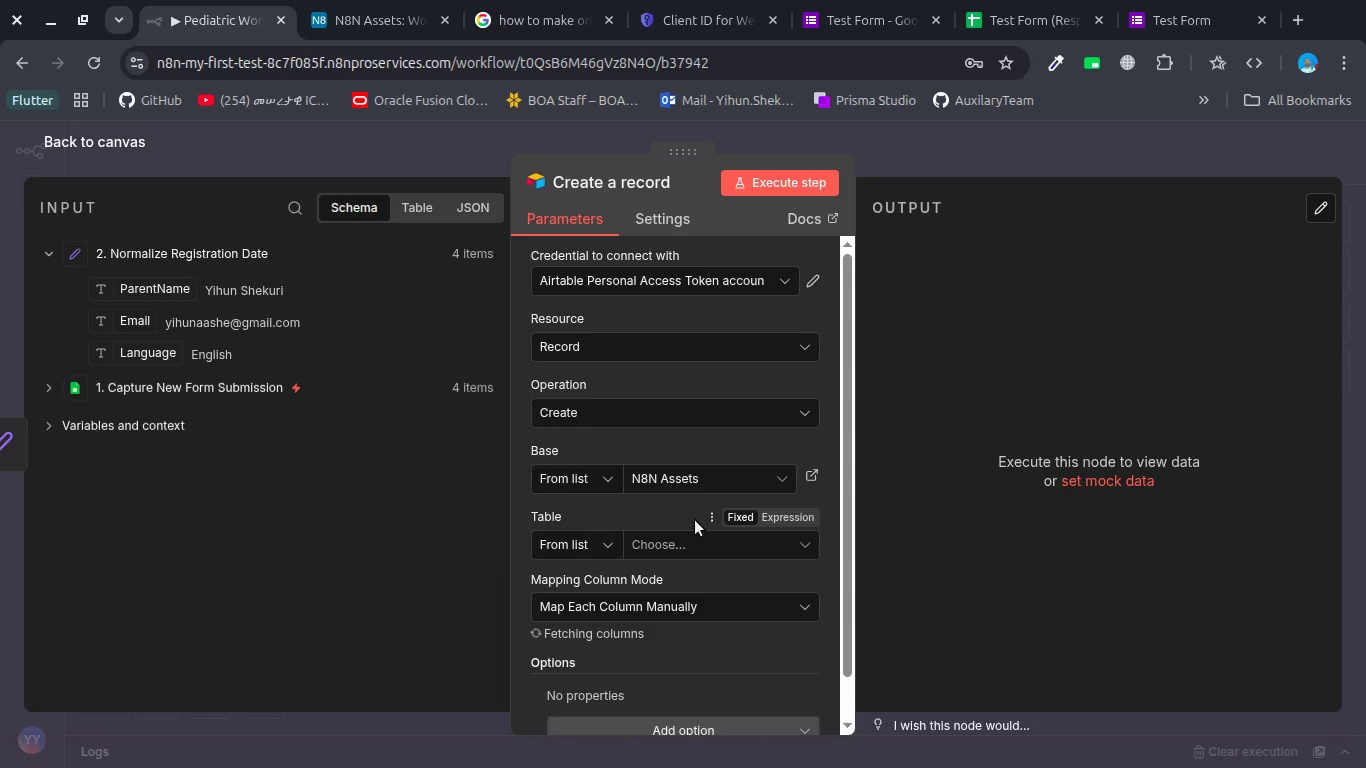 
left_click([683, 537])
 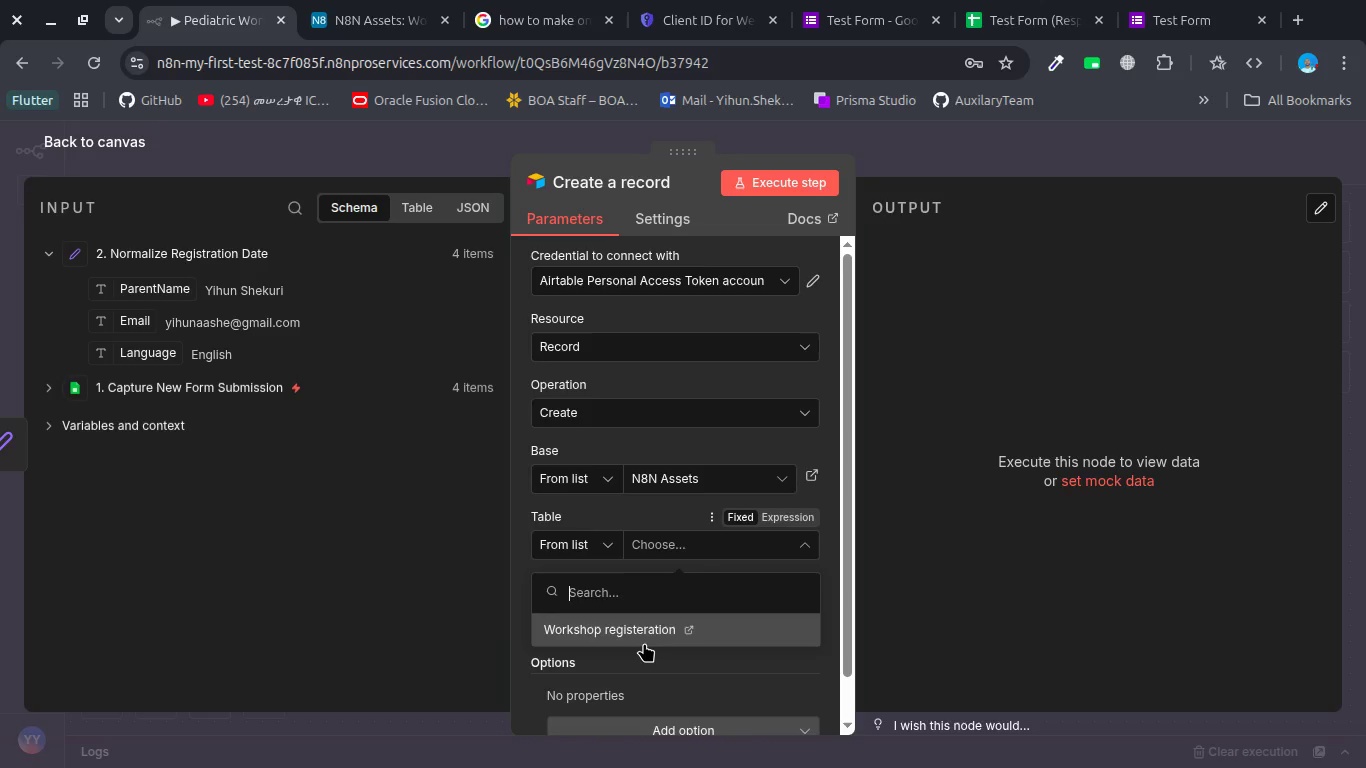 
left_click([597, 630])
 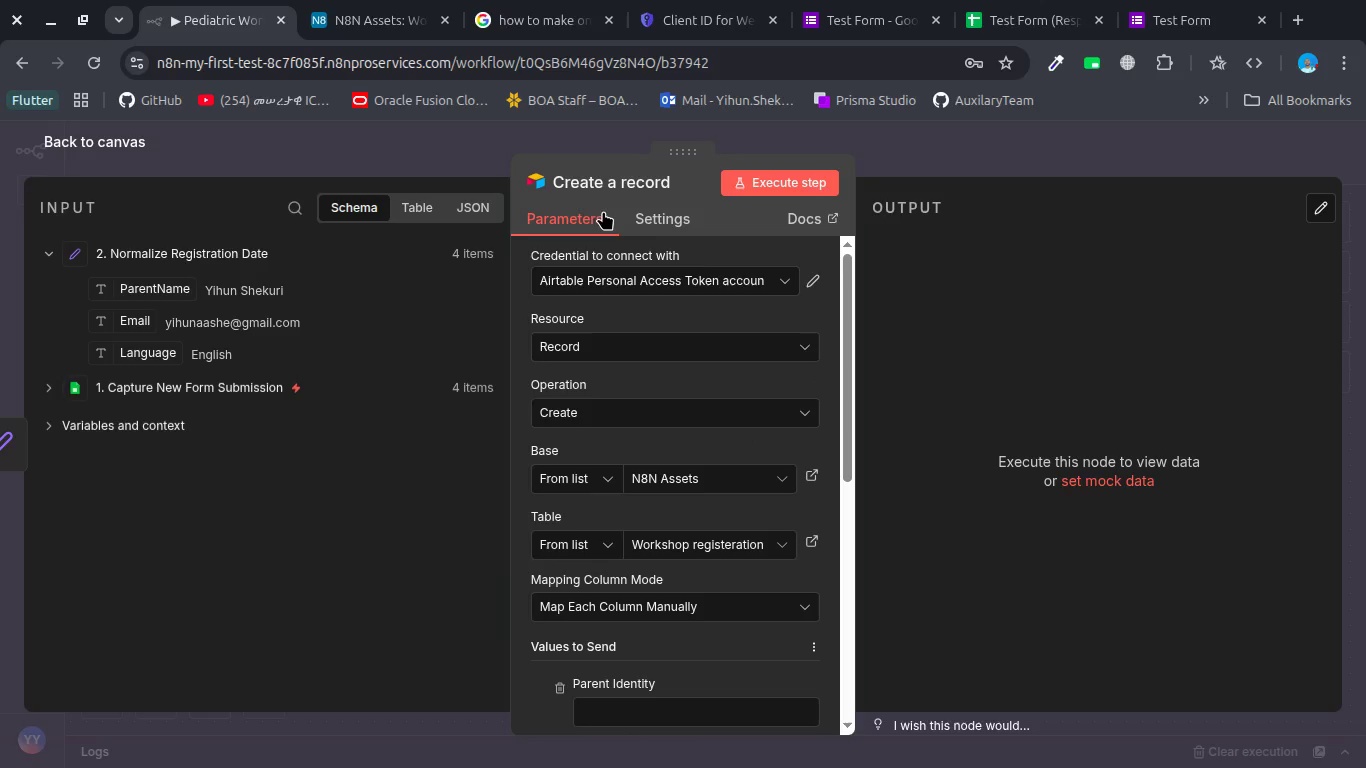 
left_click([606, 196])
 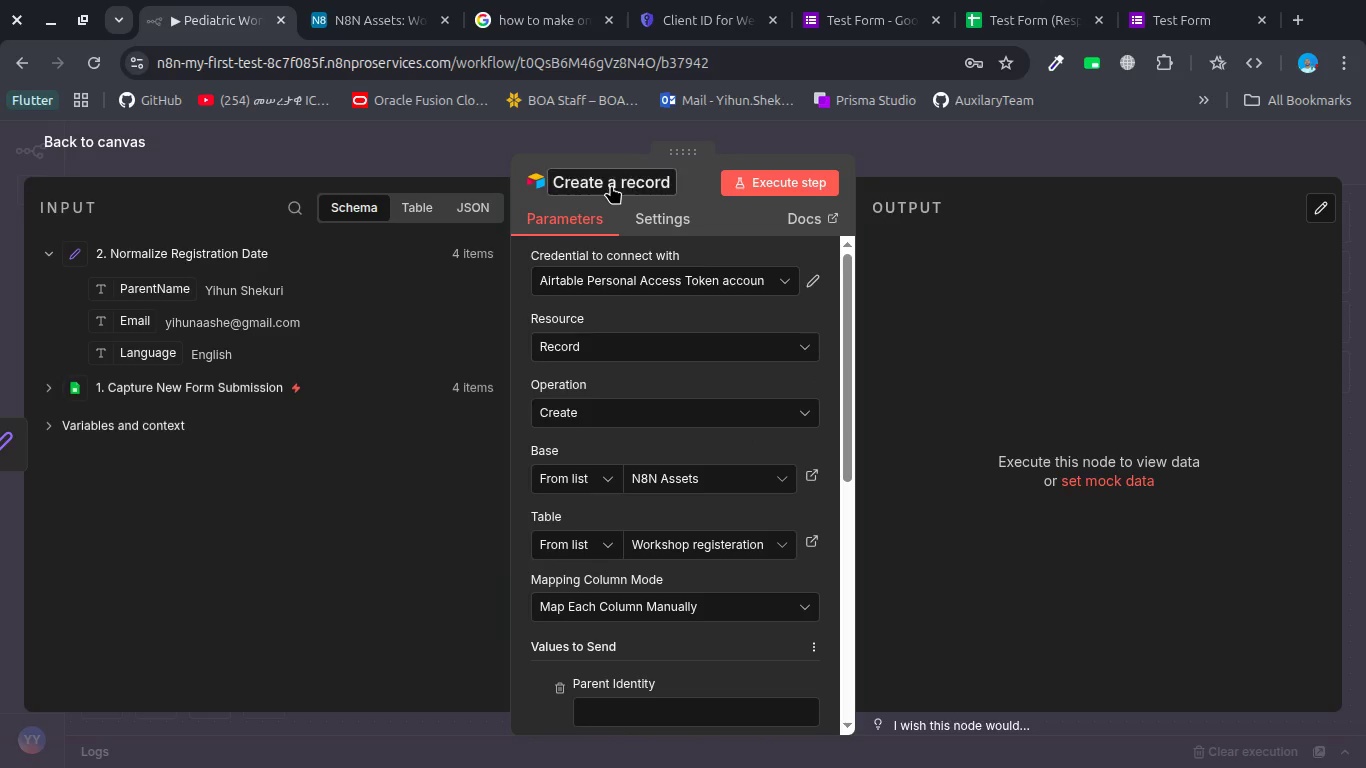 
left_click([611, 185])
 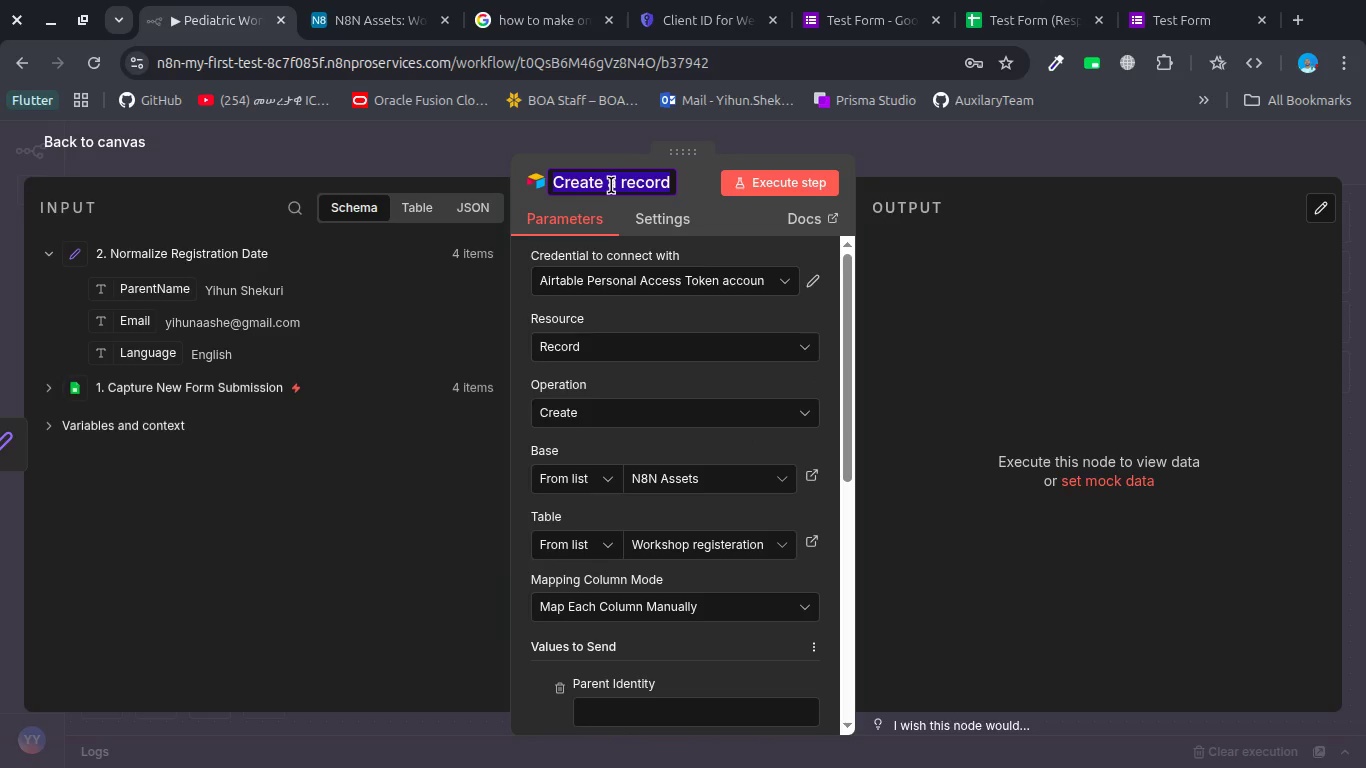 
type(3. Registeraton Pa)
key(Backspace)
key(Backspace)
key(Backspace)
key(Backspace)
key(Backspace)
key(Backspace)
key(Backspace)
key(Backspace)
key(Backspace)
key(Backspace)
type(ration Paten)
key(Backspace)
key(Backspace)
key(Backspace)
type(rent in CRM)
 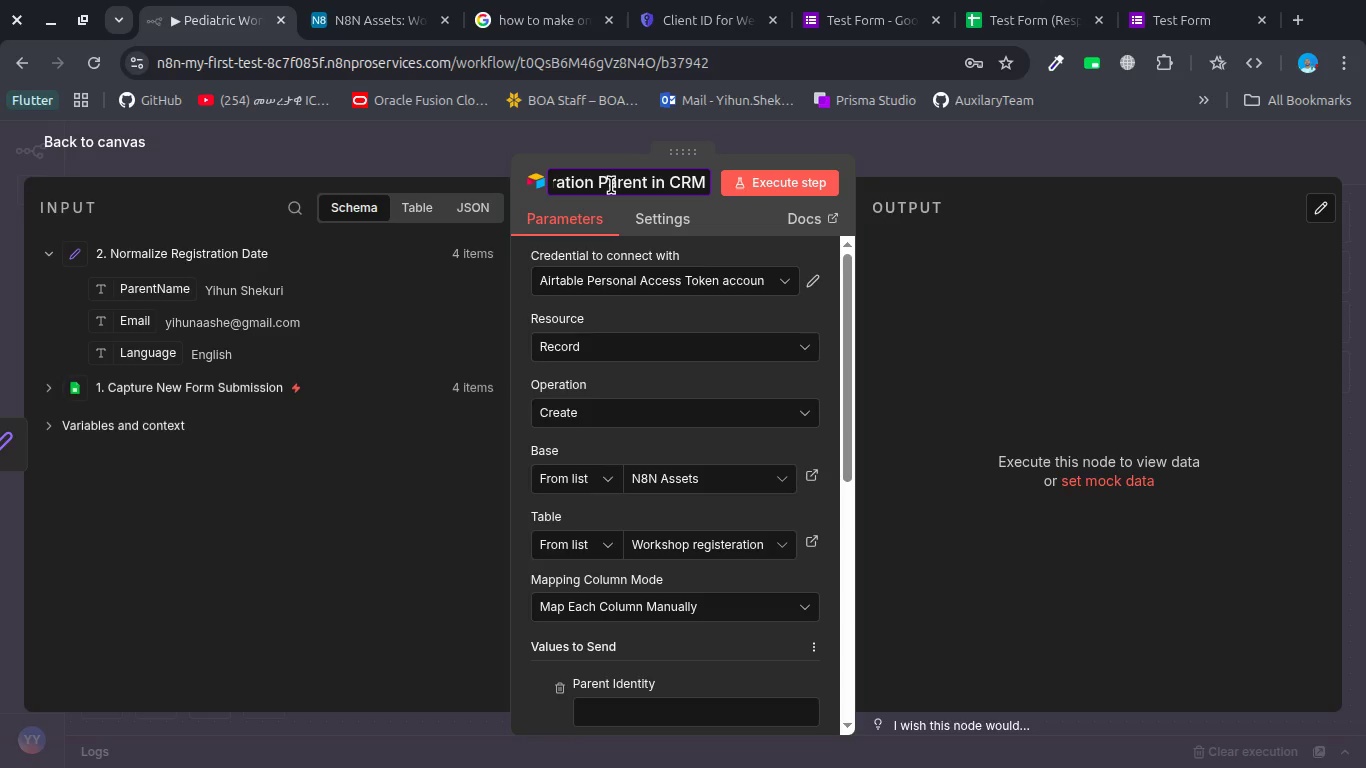 
key(Enter)
 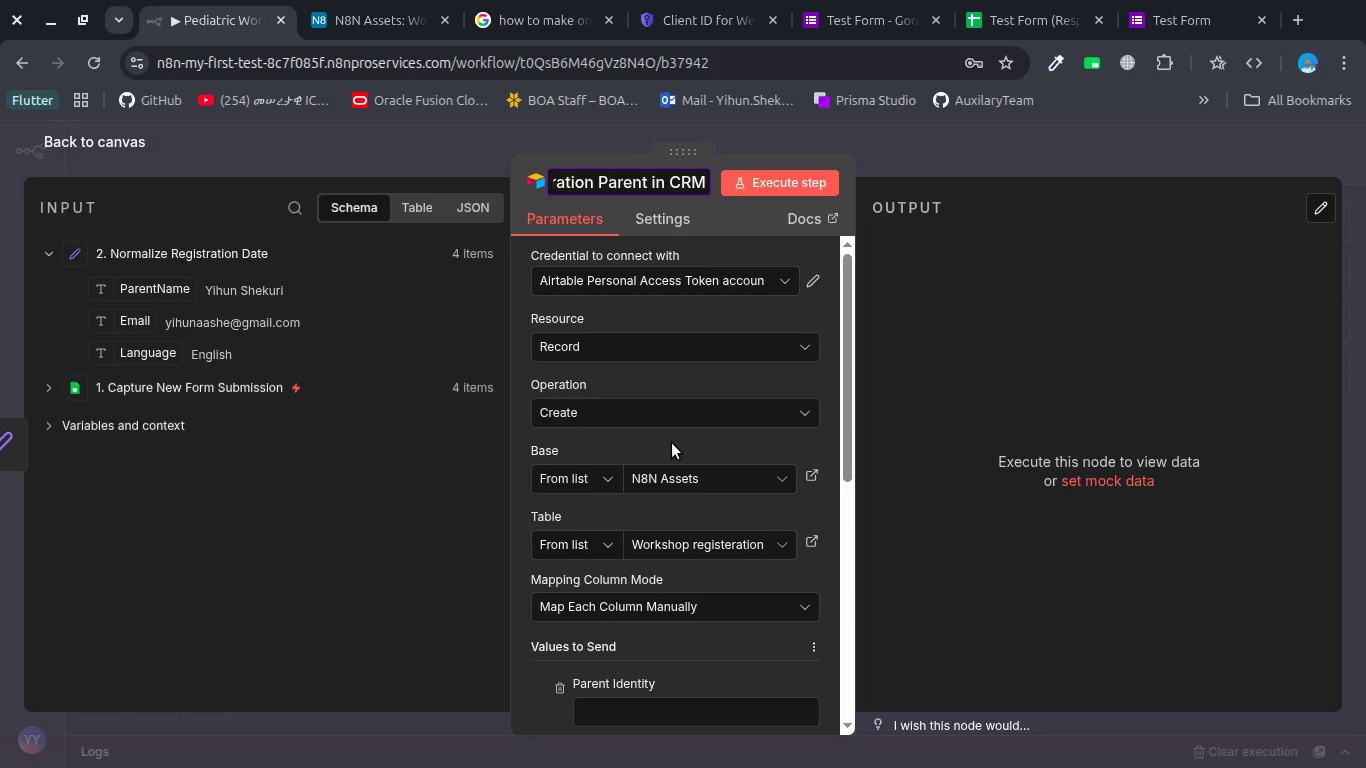 
scroll: coordinate [672, 443], scroll_direction: down, amount: 3.0
 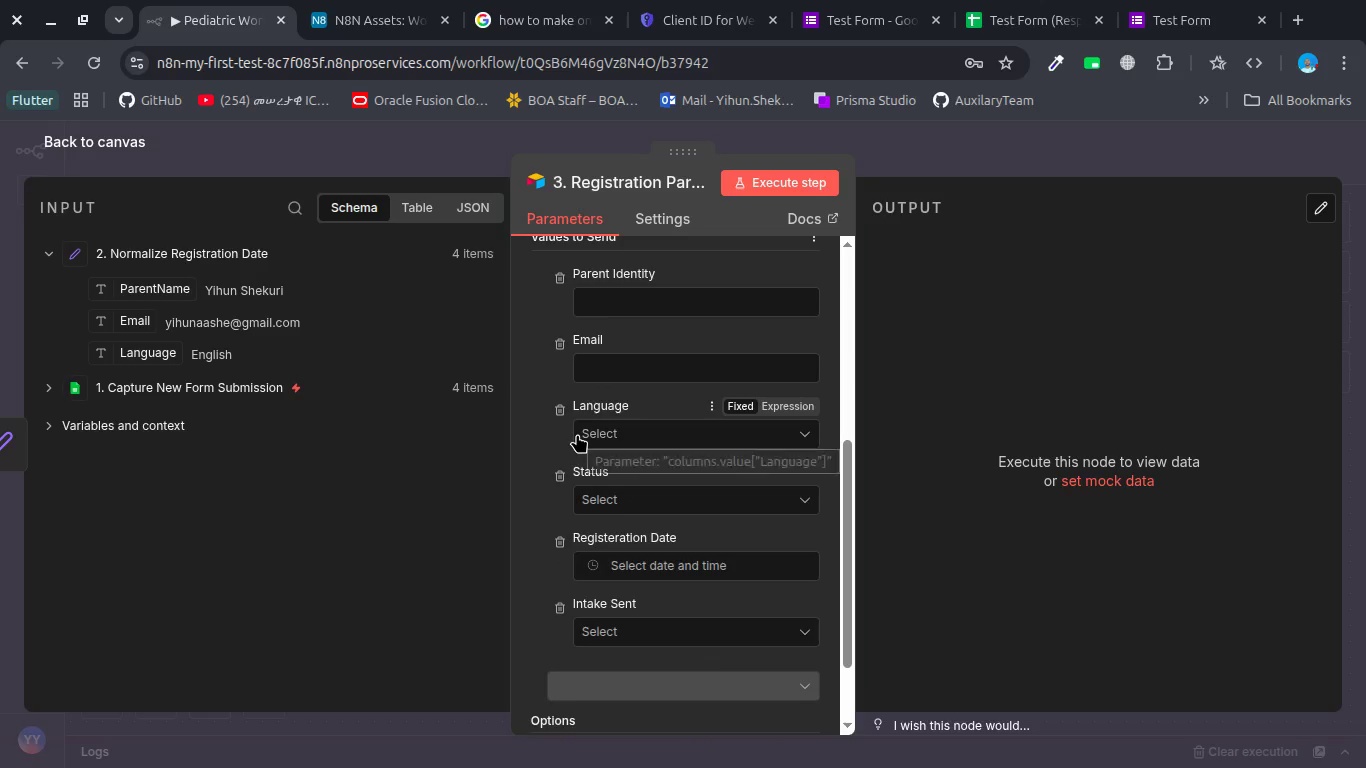 
left_click_drag(start_coordinate=[171, 293], to_coordinate=[651, 315])
 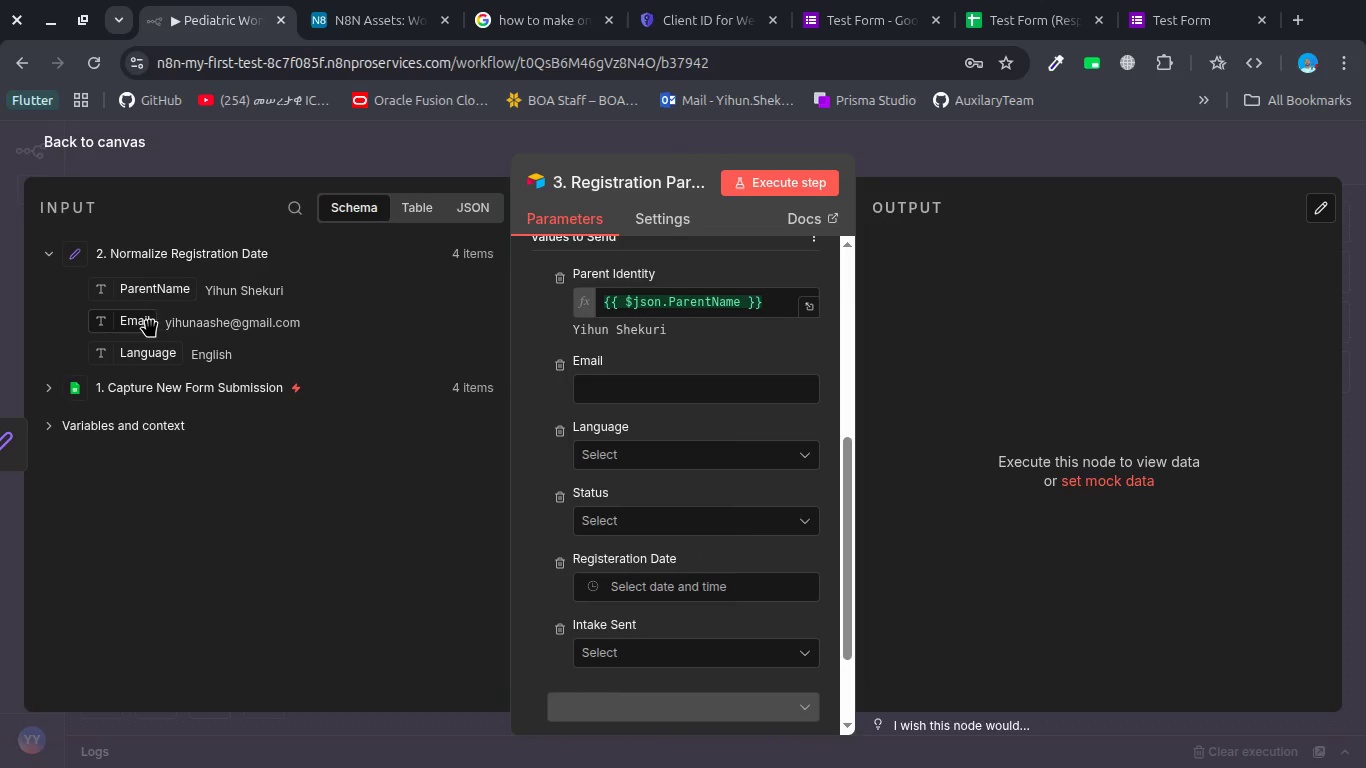 
left_click_drag(start_coordinate=[146, 321], to_coordinate=[669, 396])
 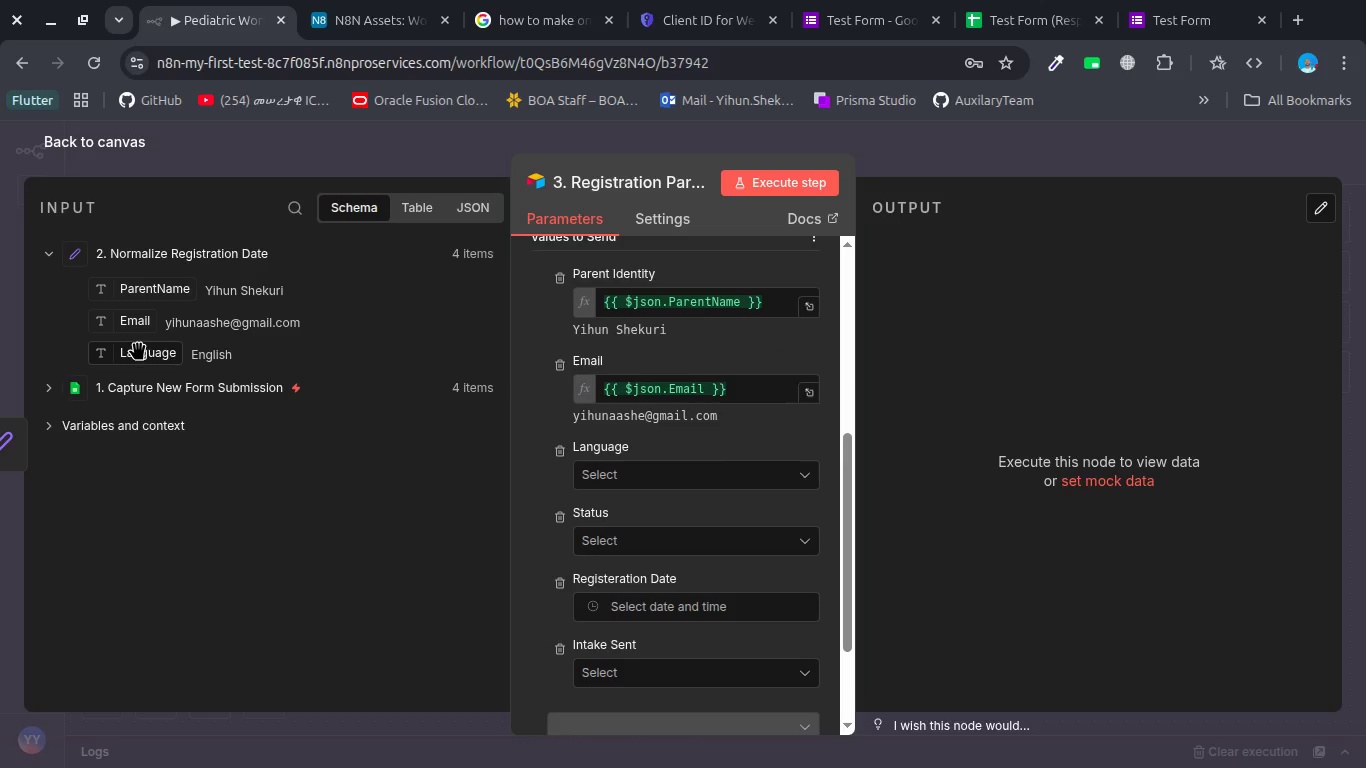 
left_click_drag(start_coordinate=[137, 347], to_coordinate=[638, 488])
 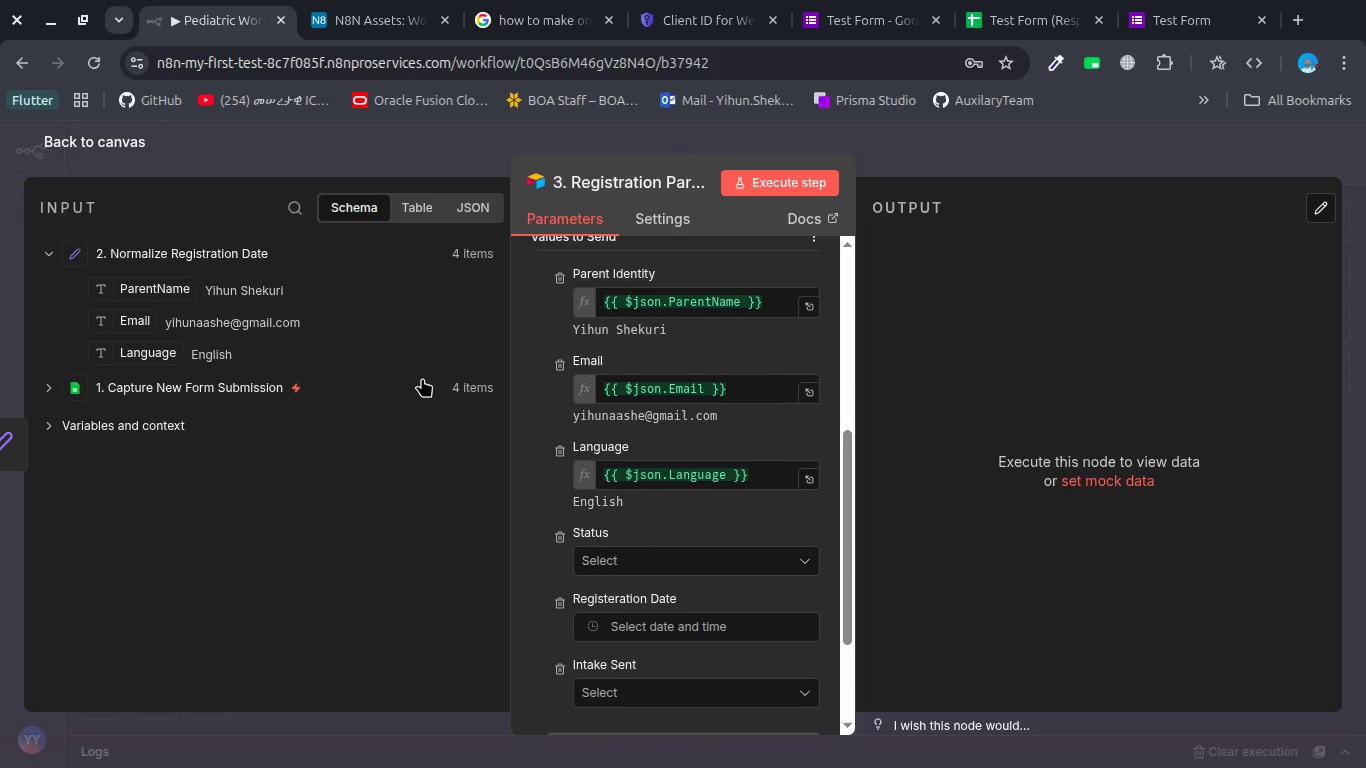 
wait(8.48)
 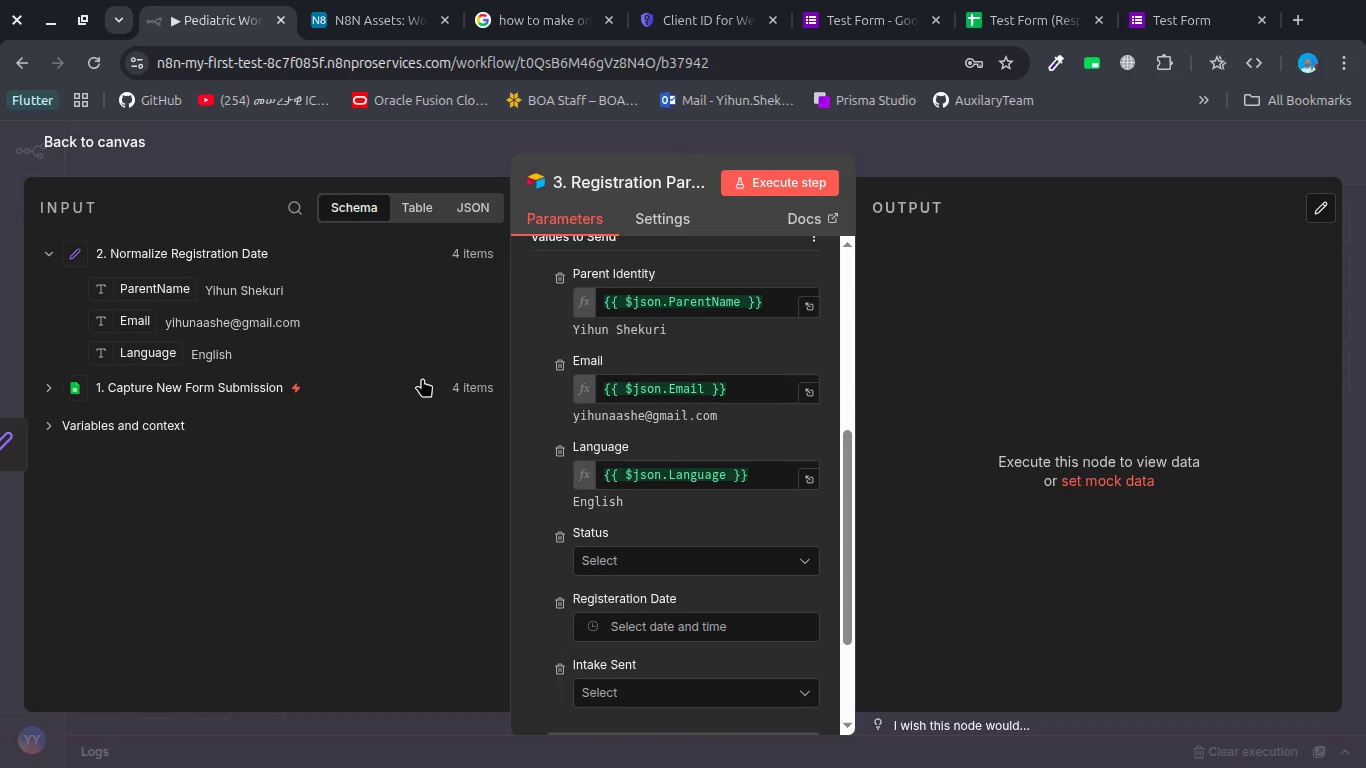 
left_click([766, 188])
 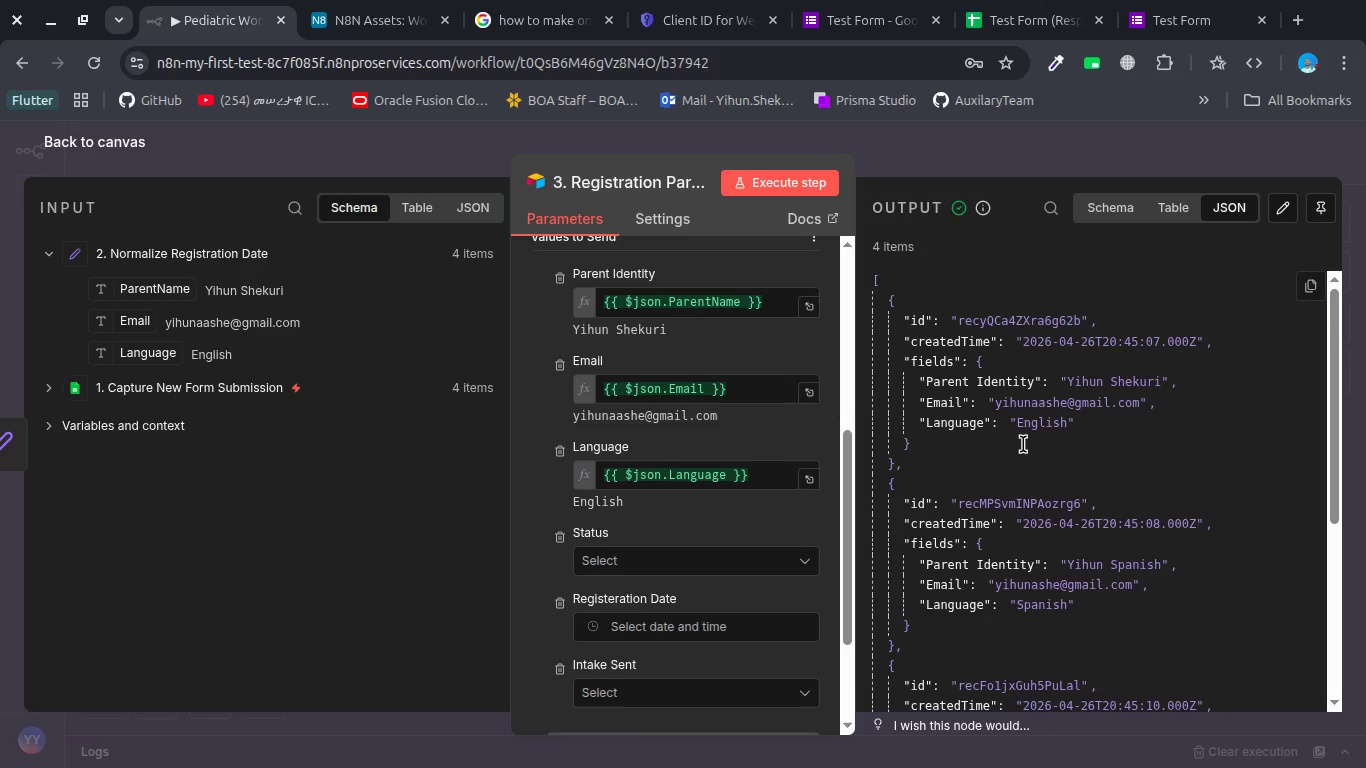 
wait(16.4)
 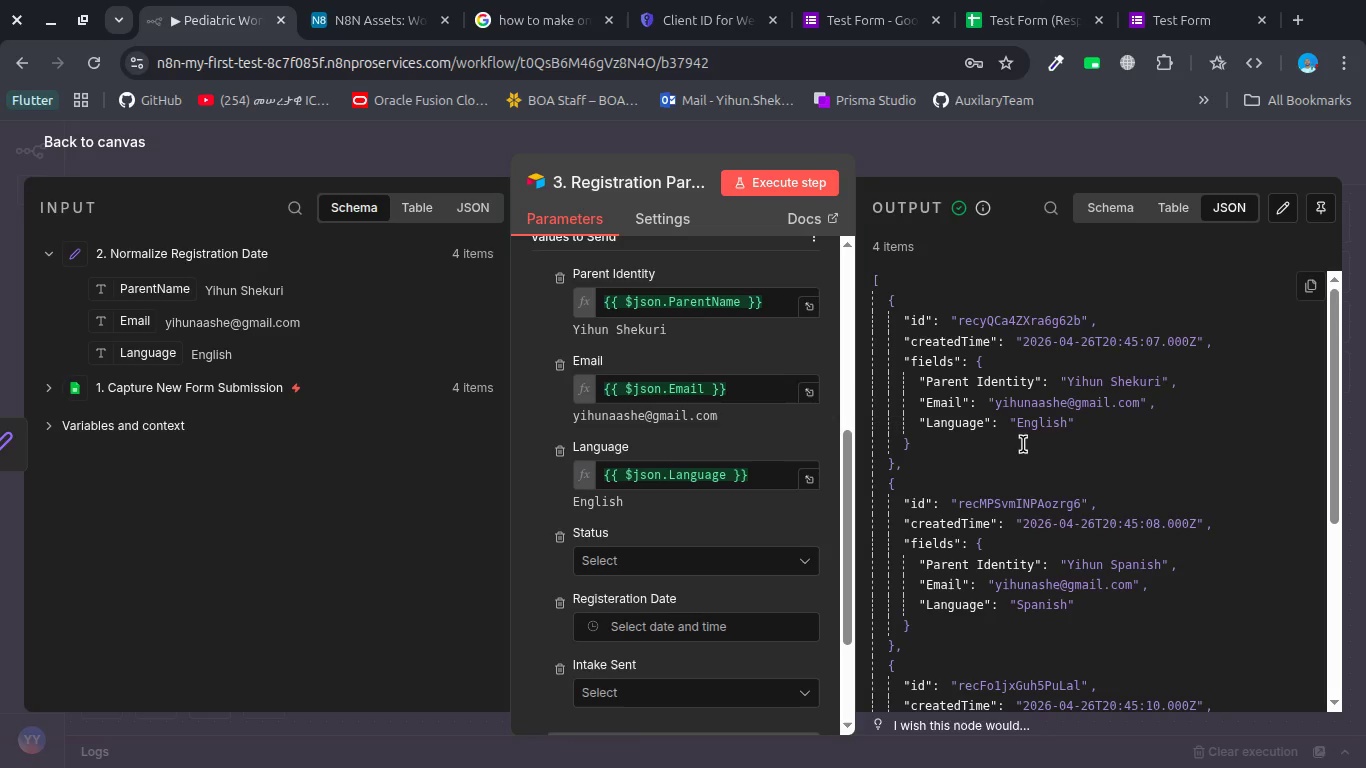 
left_click([389, 15])
 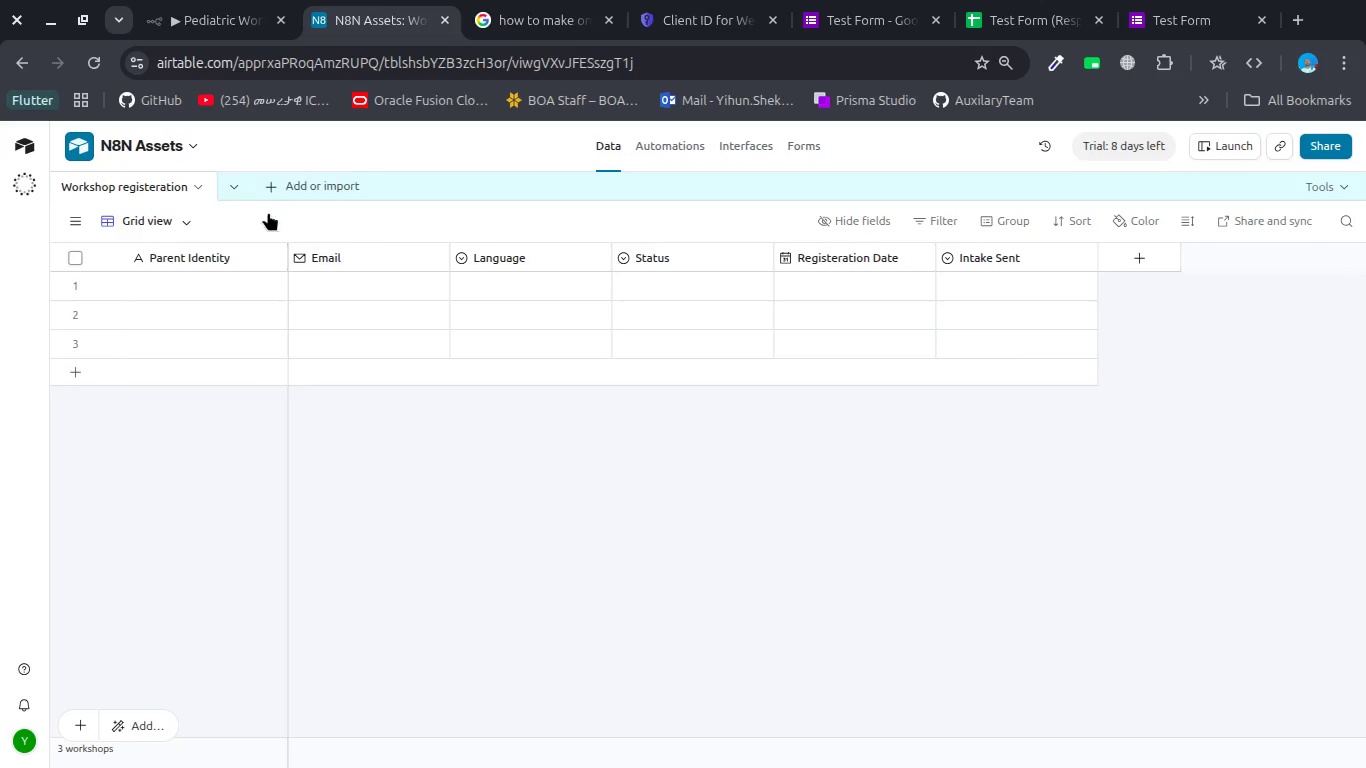 
left_click([238, 309])
 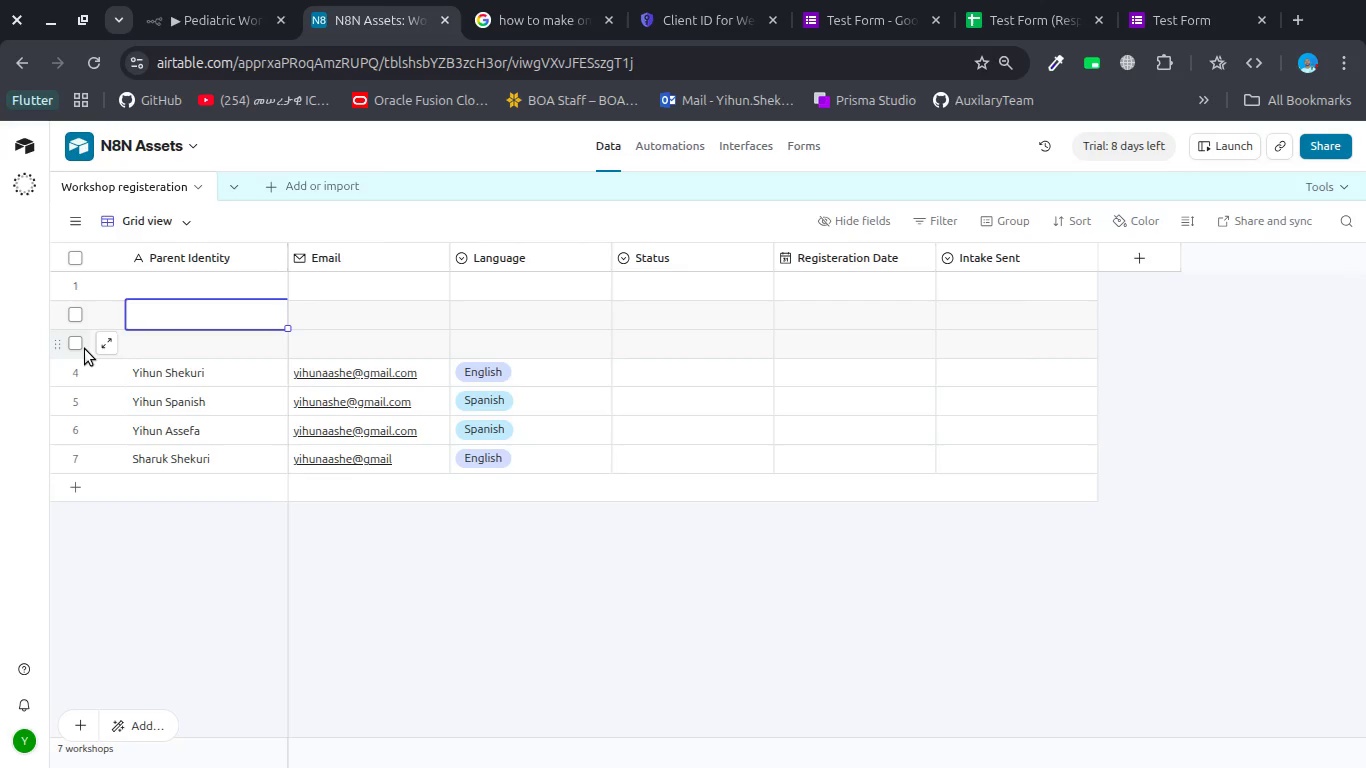 
left_click([79, 348])
 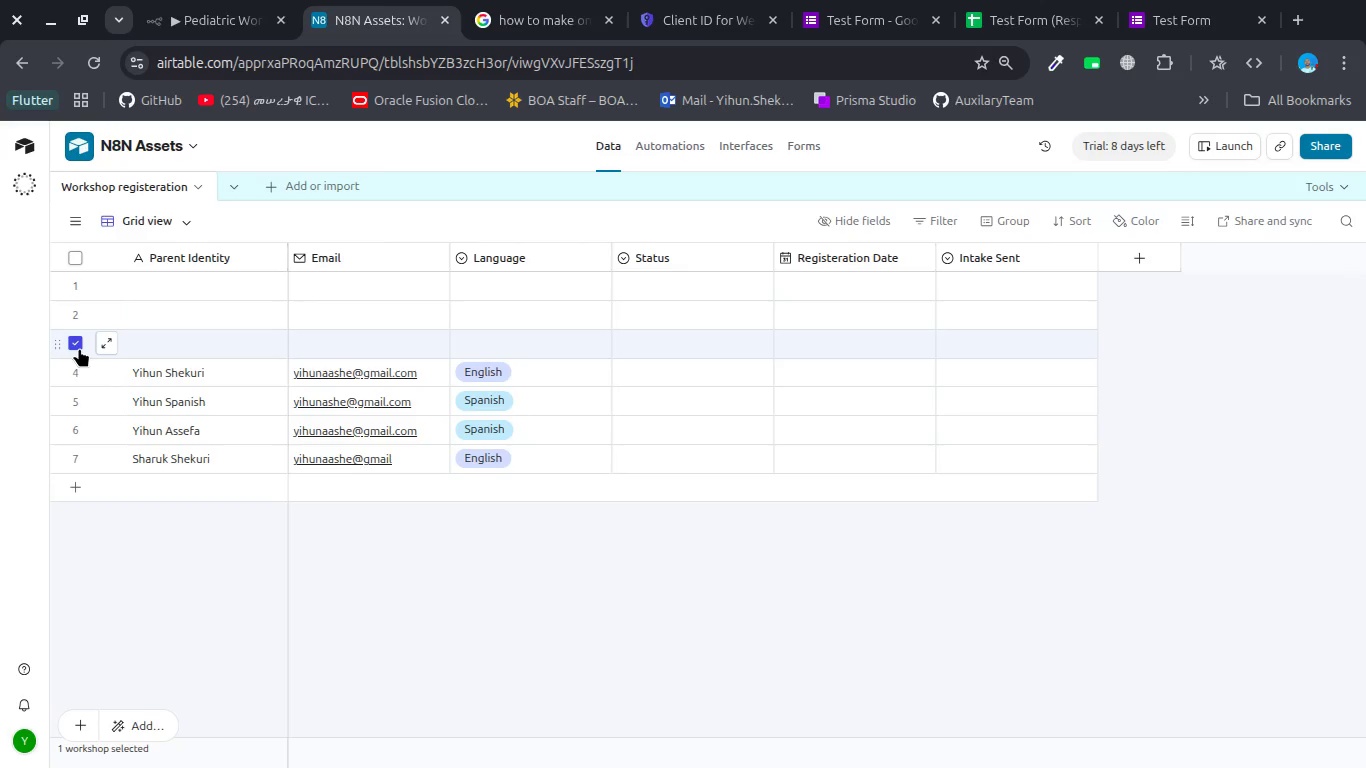 
key(Shift+ArrowUp)
 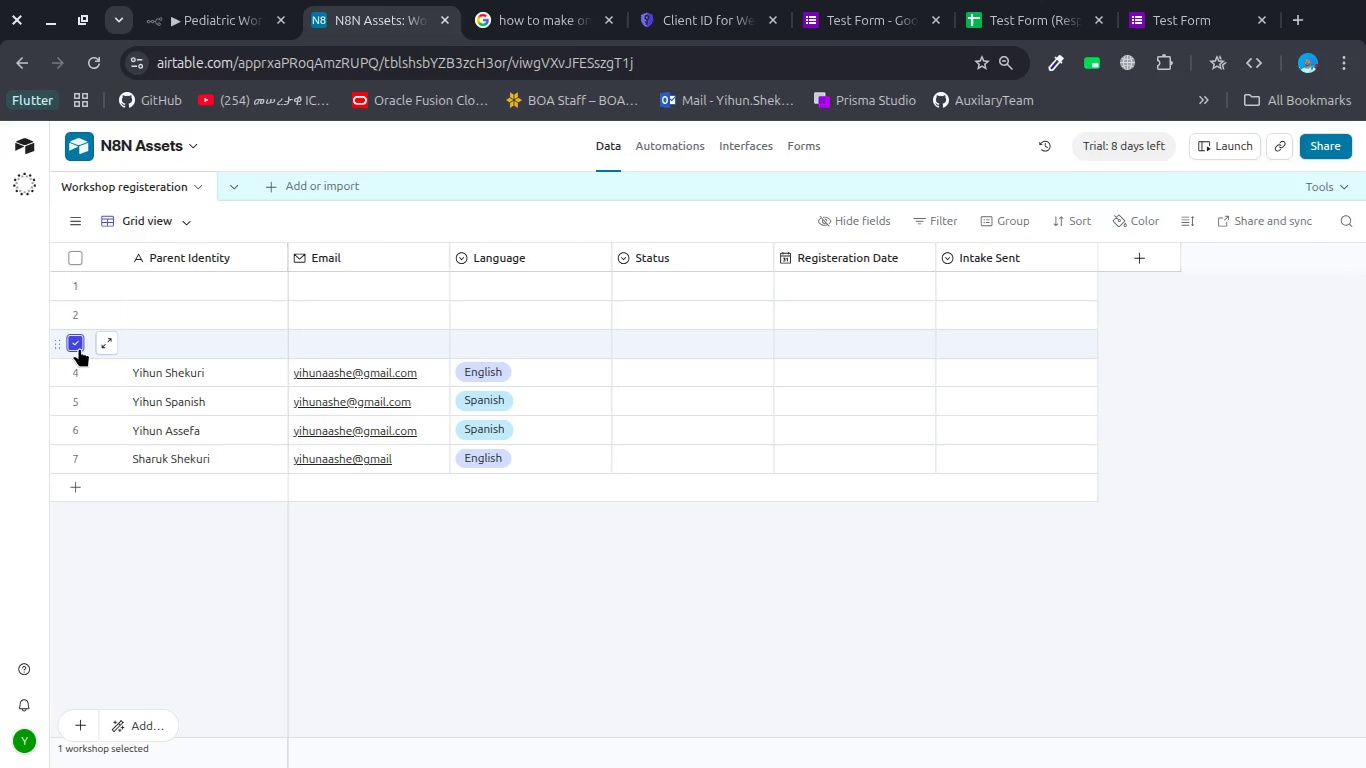 
key(Shift+ArrowUp)
 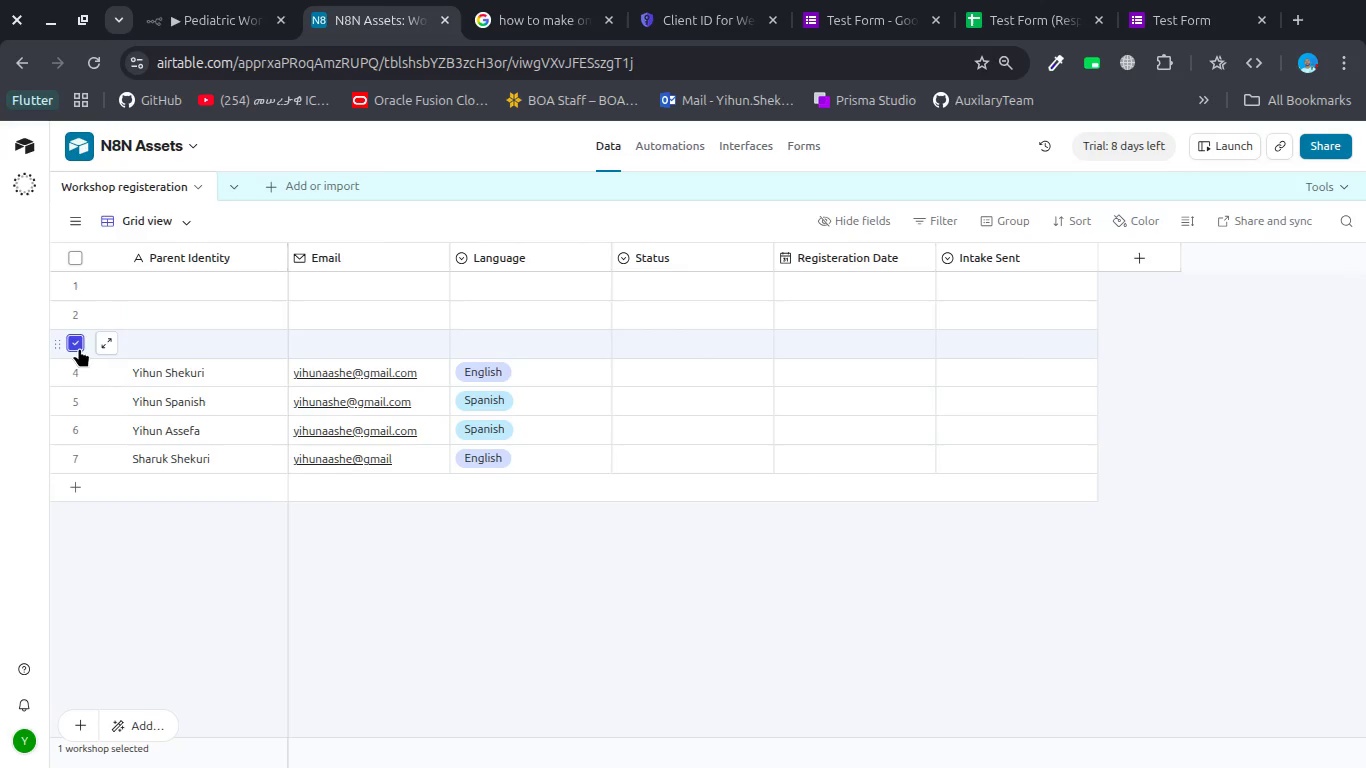 
hold_key(key=ShiftLeft, duration=1.8)
left_click([79, 287])
 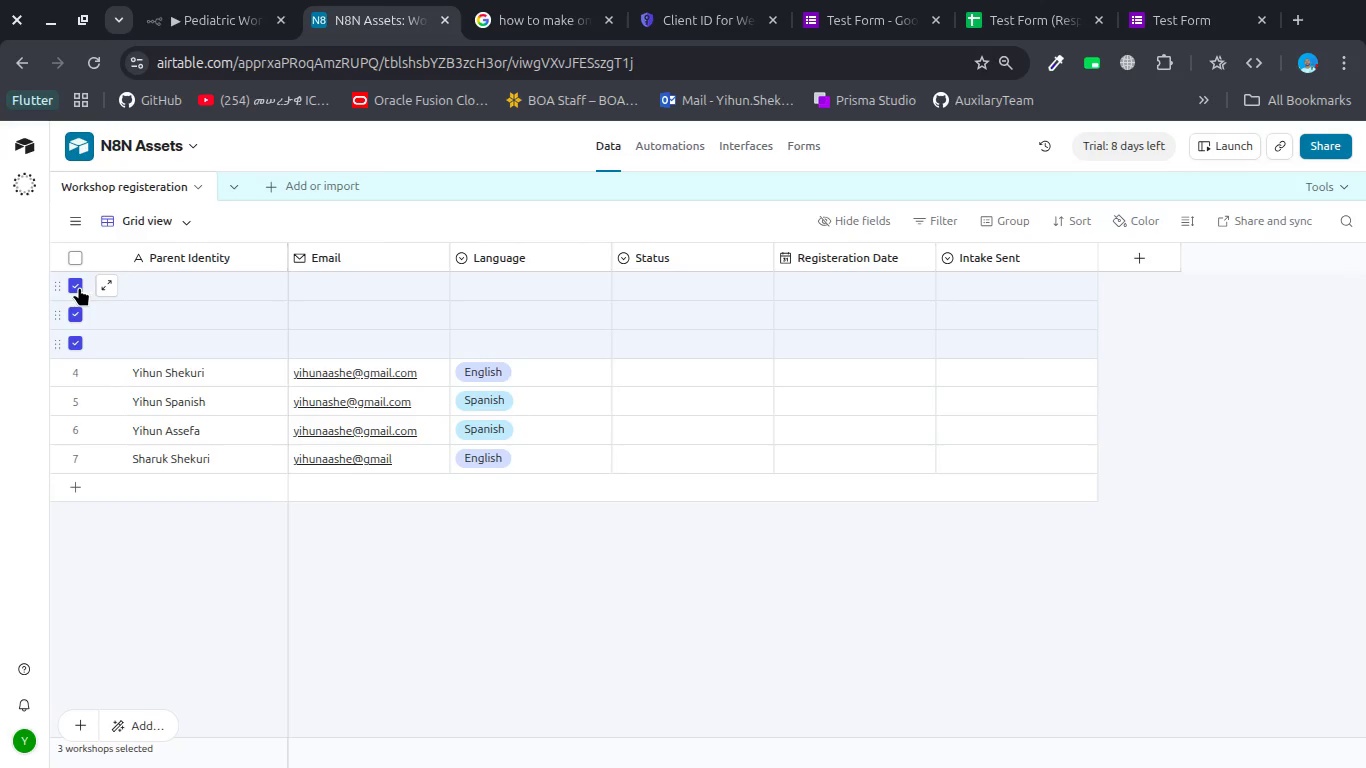 
key(Control+Home)
 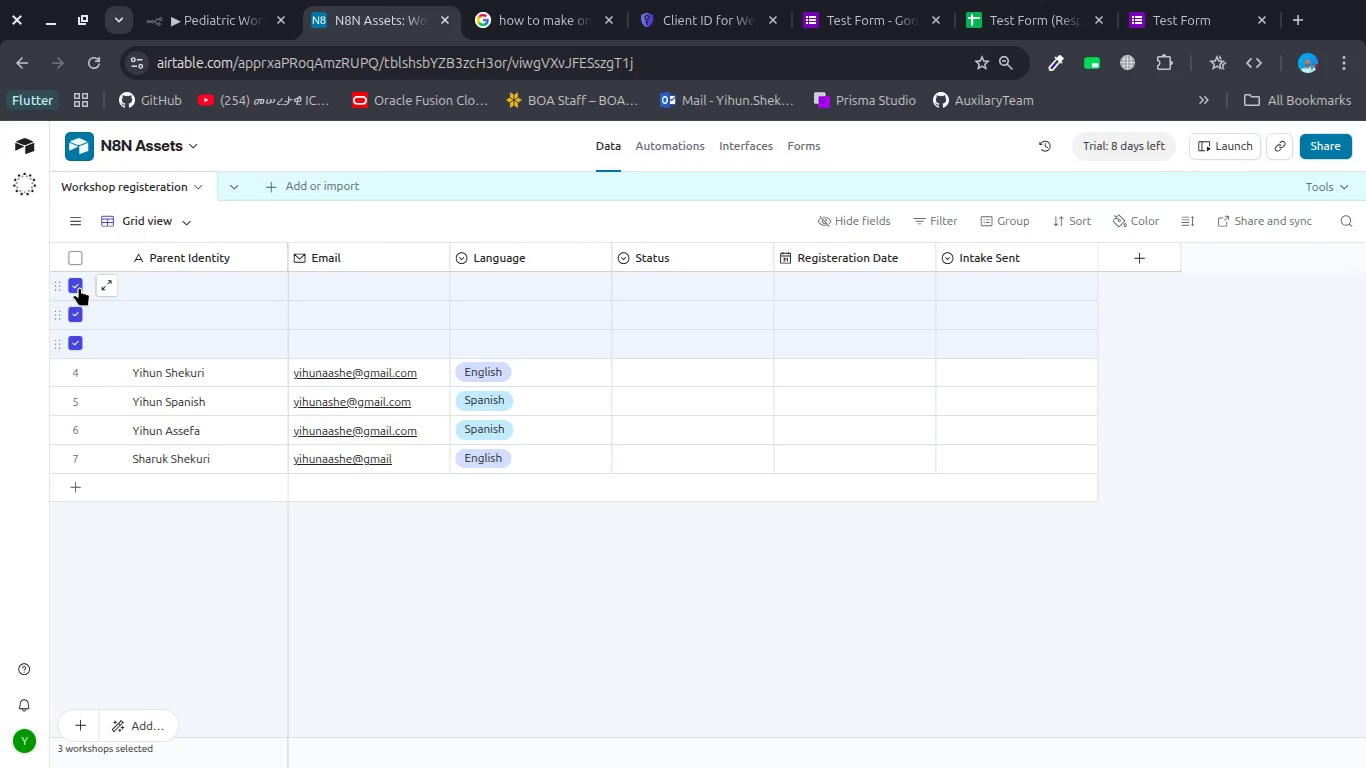 
key(Control+Delete)
 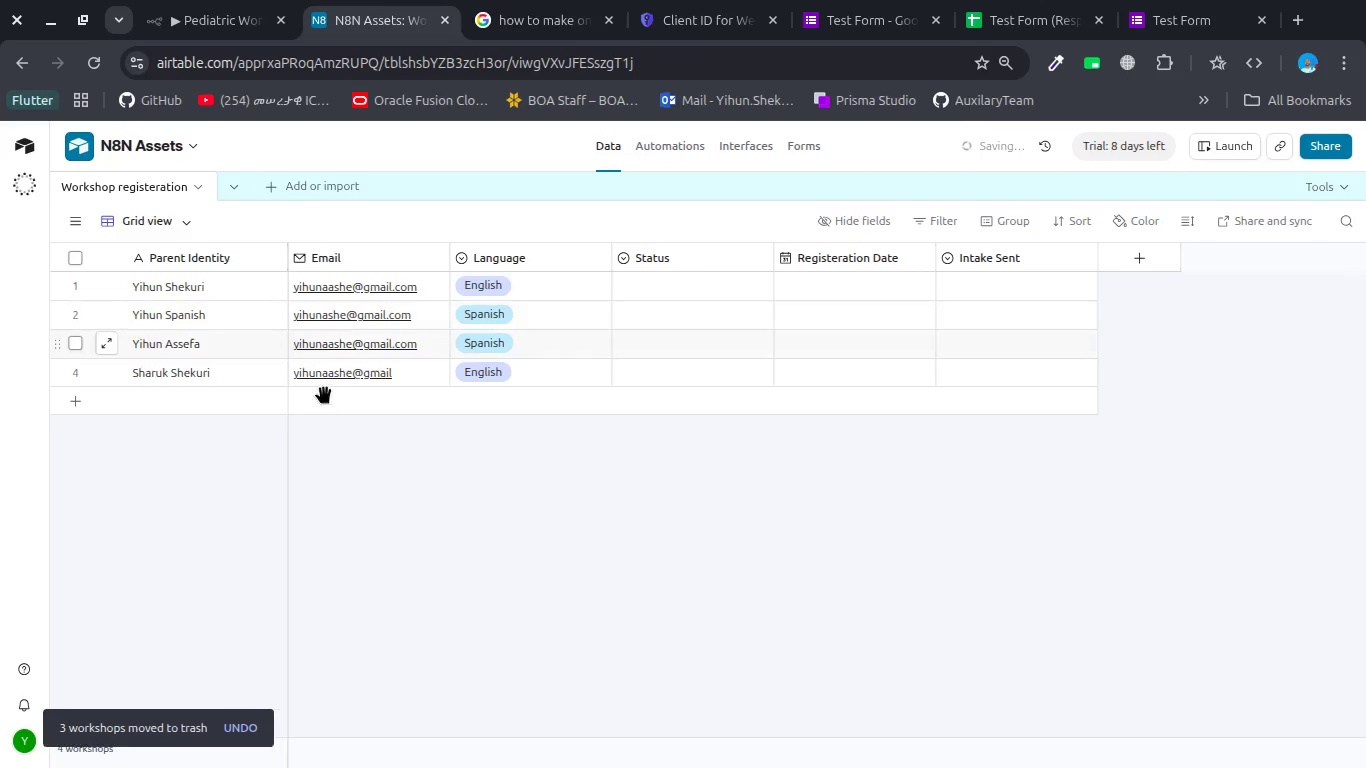 
left_click([360, 532])
 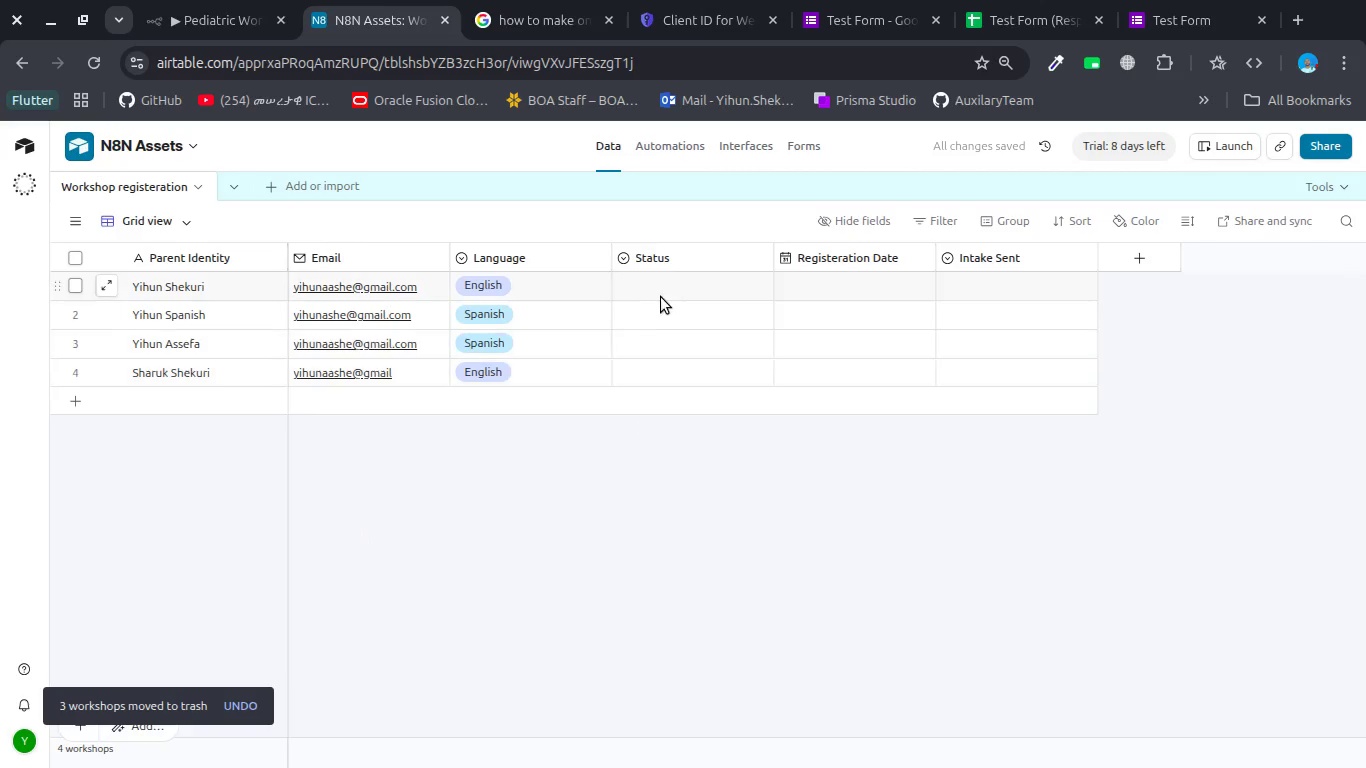 
left_click([663, 291])
 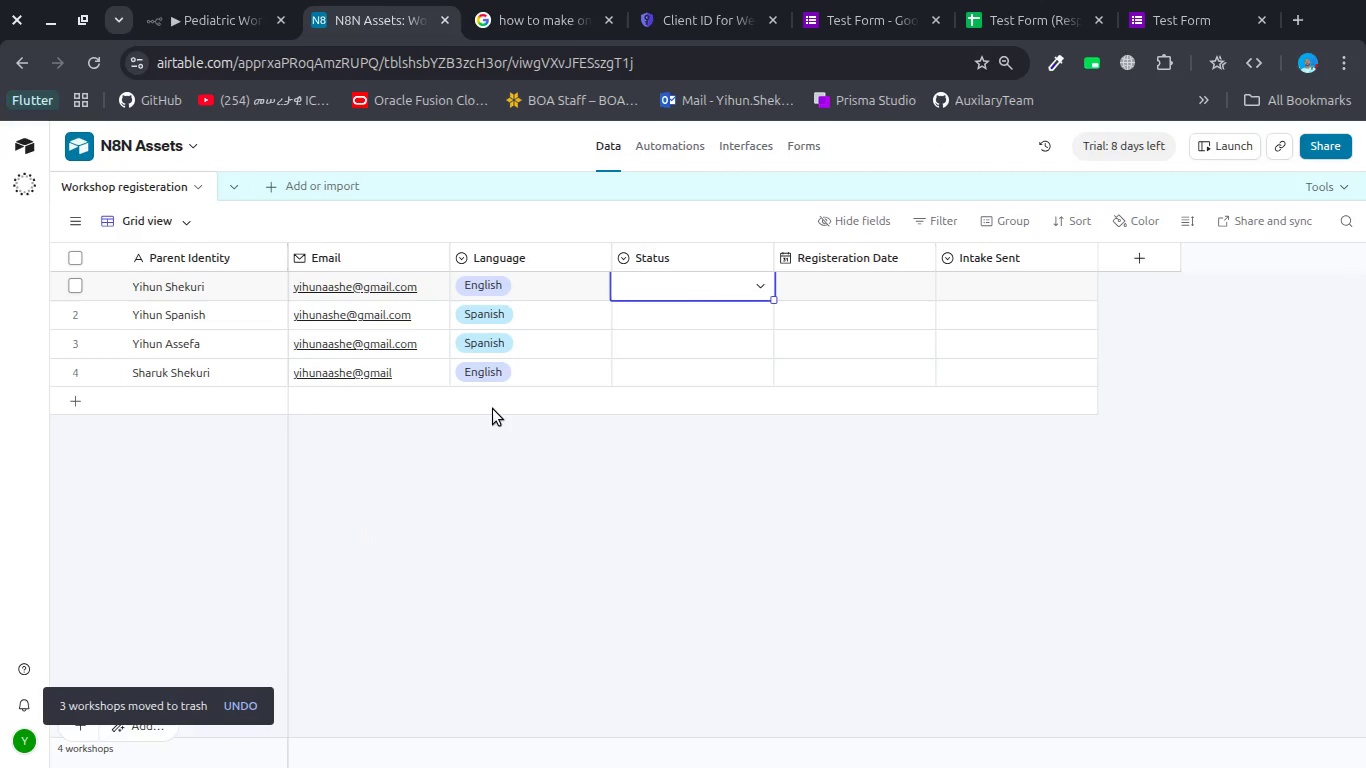 
wait(5.64)
 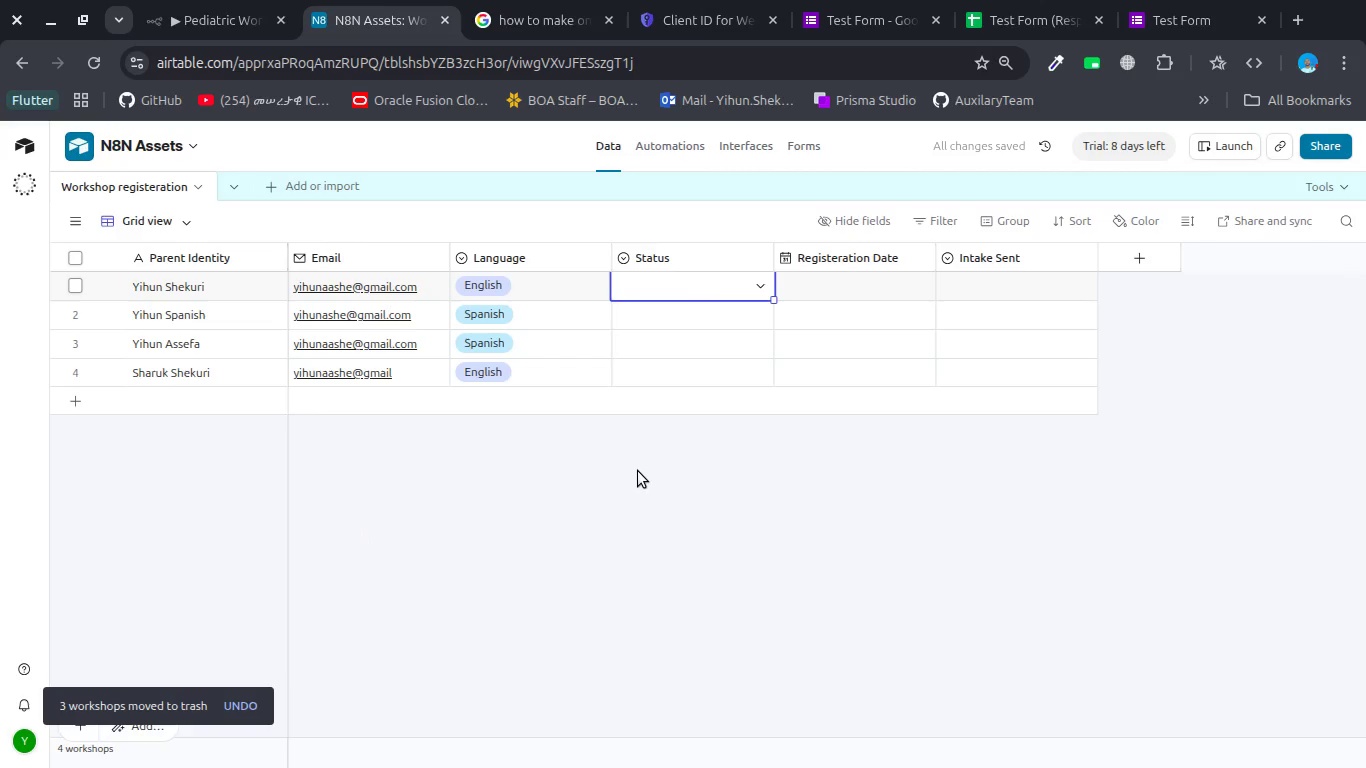 
double_click([190, 3])
 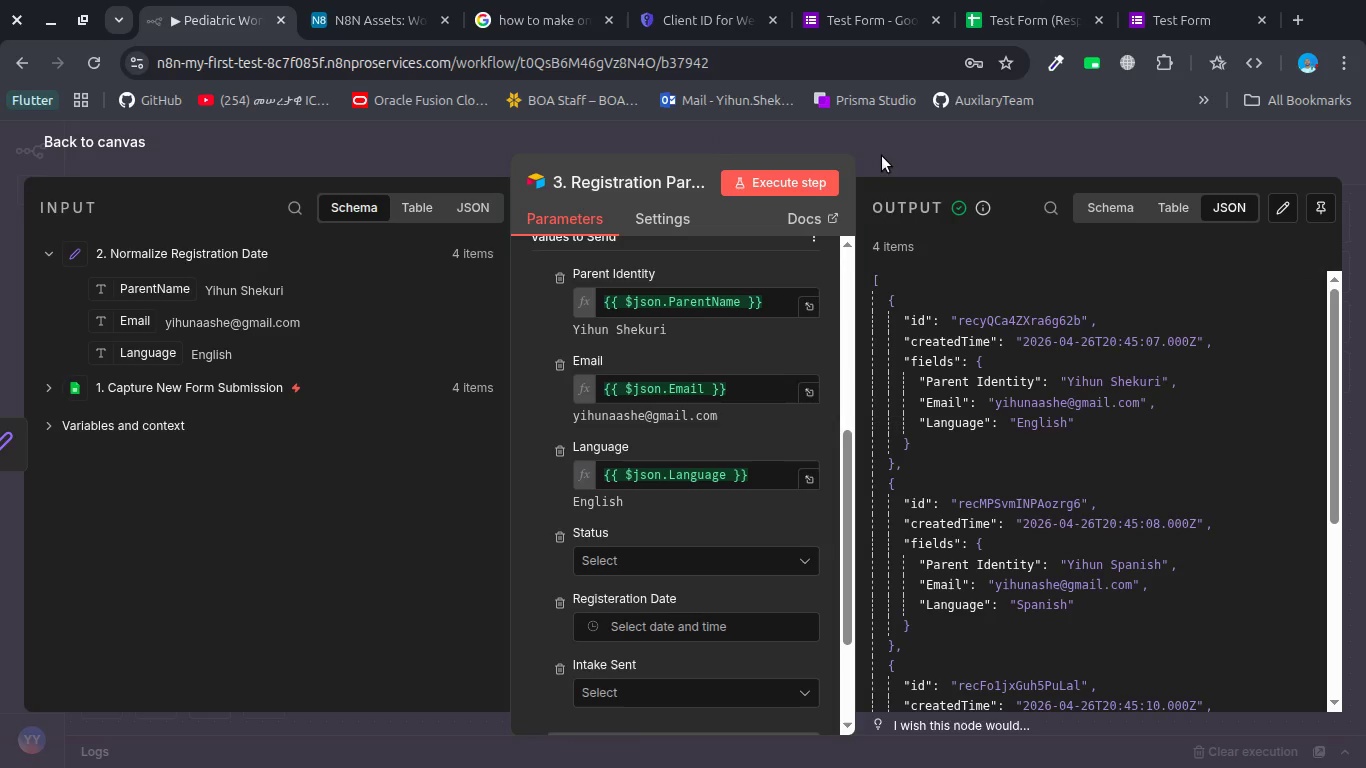 
wait(7.28)
 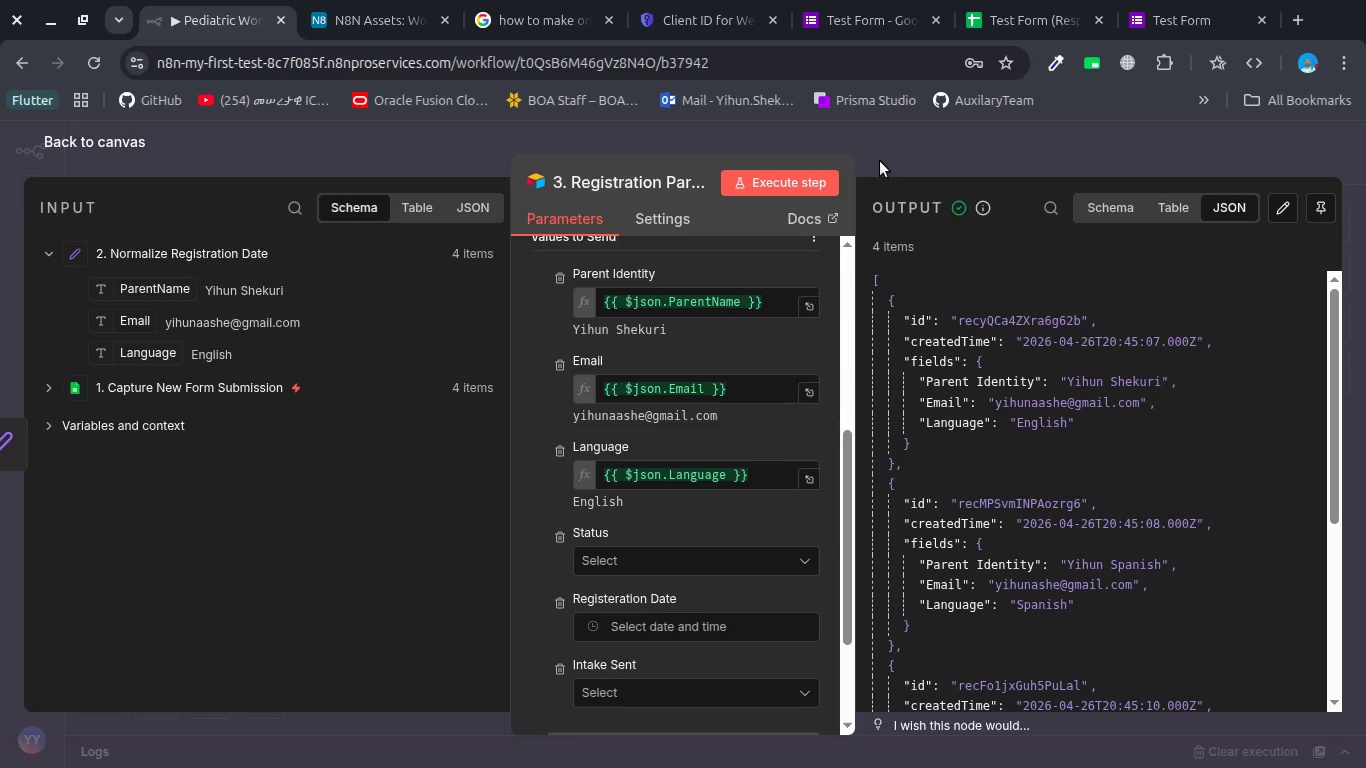 
left_click([882, 156])
 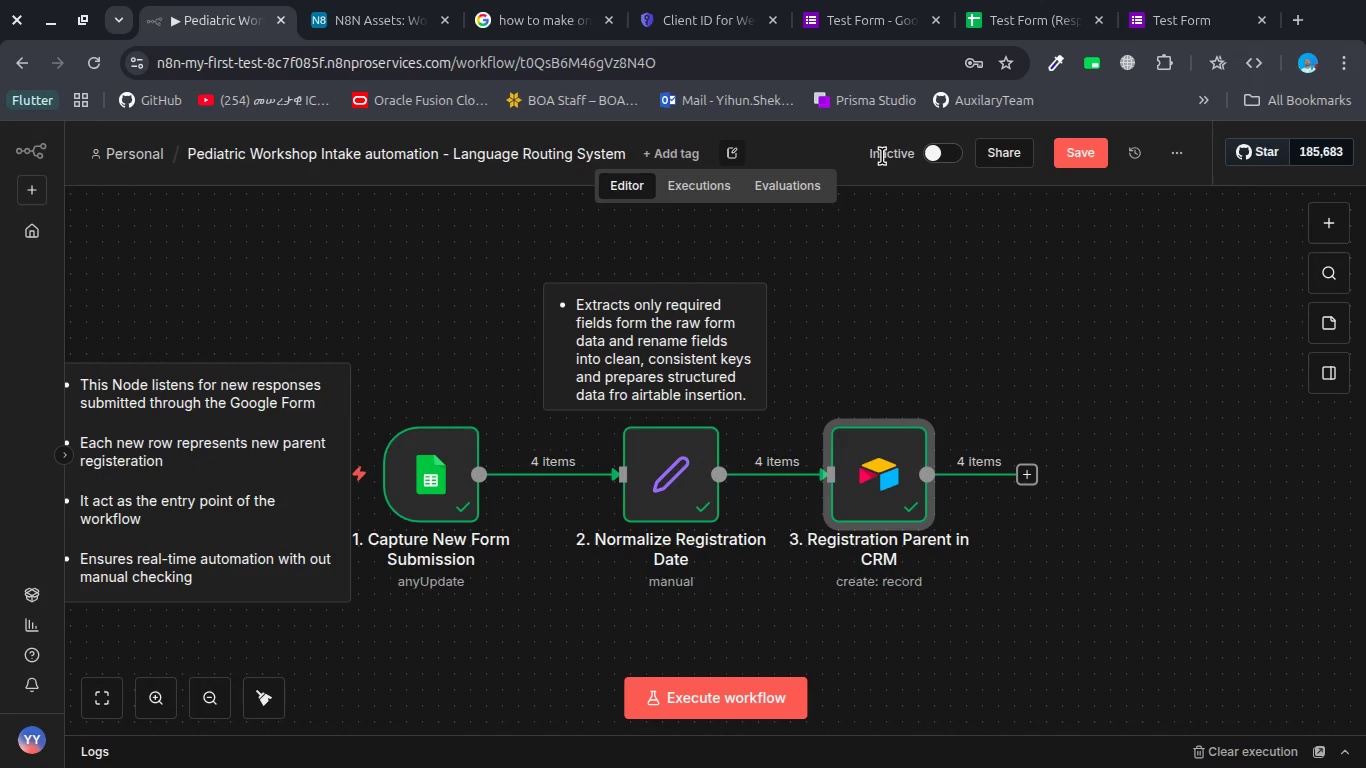 
key(Alt+AltLeft)
 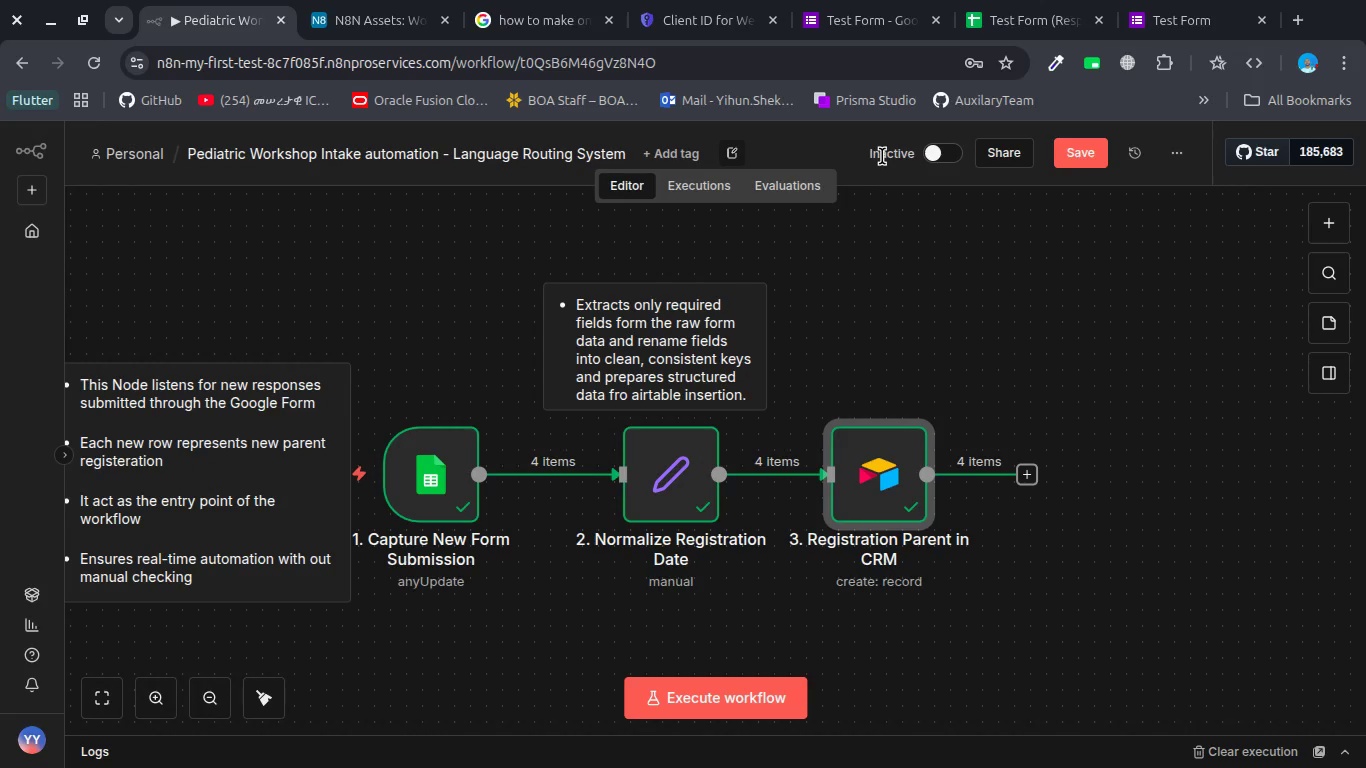 
key(Alt+Tab)